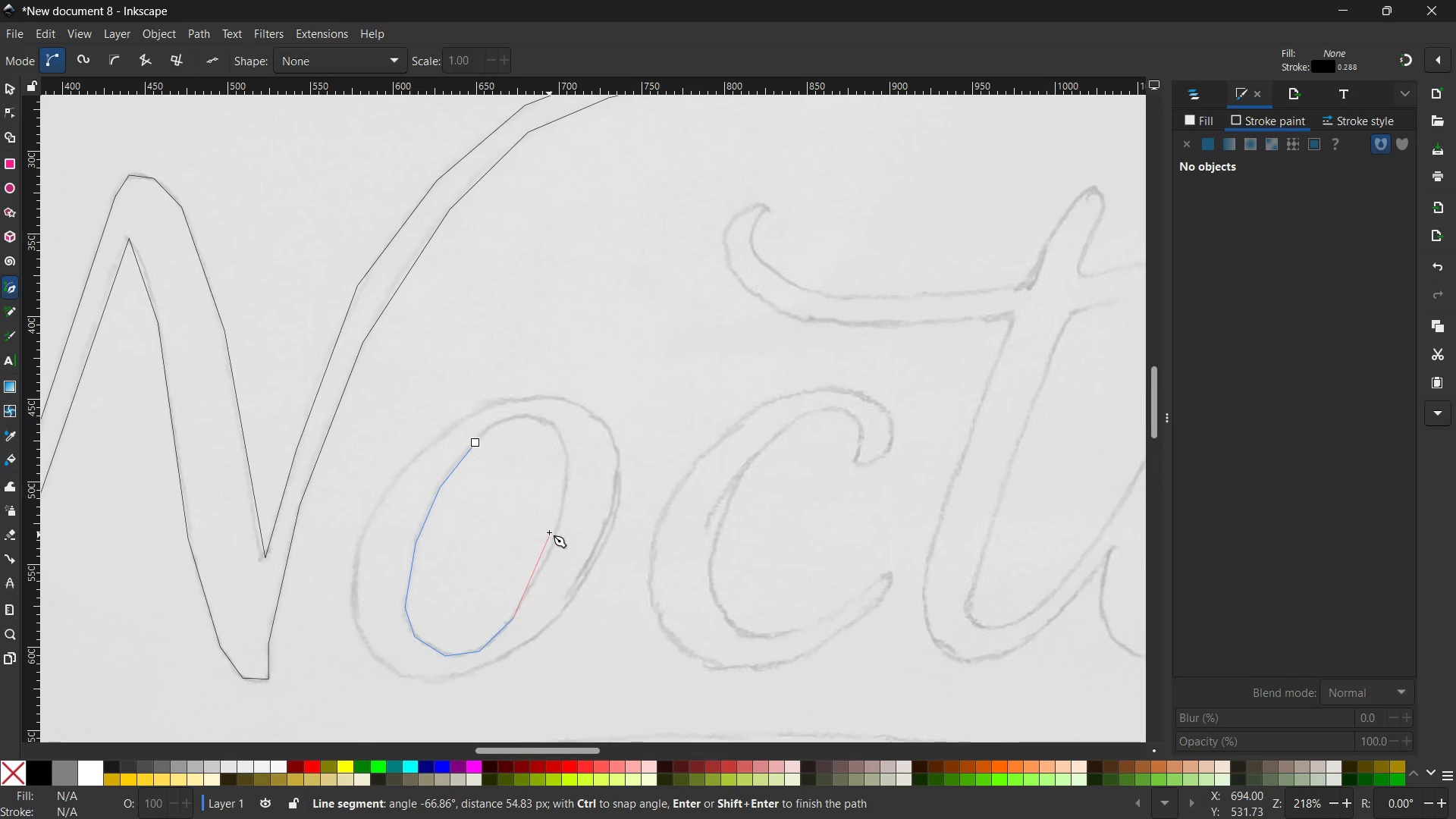 
scroll: coordinate [548, 514], scroll_direction: down, amount: 1.0
 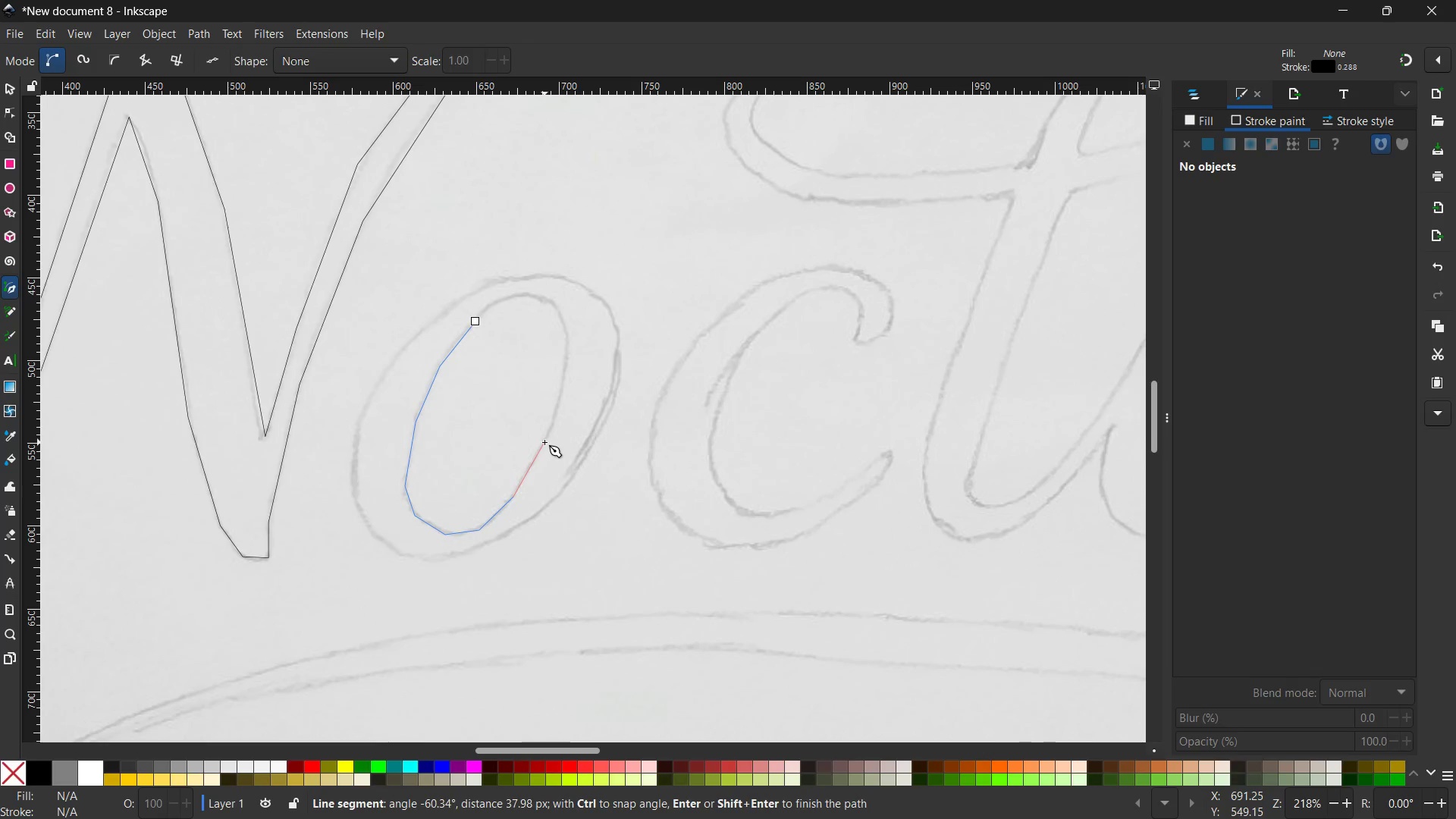 
left_click_drag(start_coordinate=[544, 442], to_coordinate=[546, 434])
 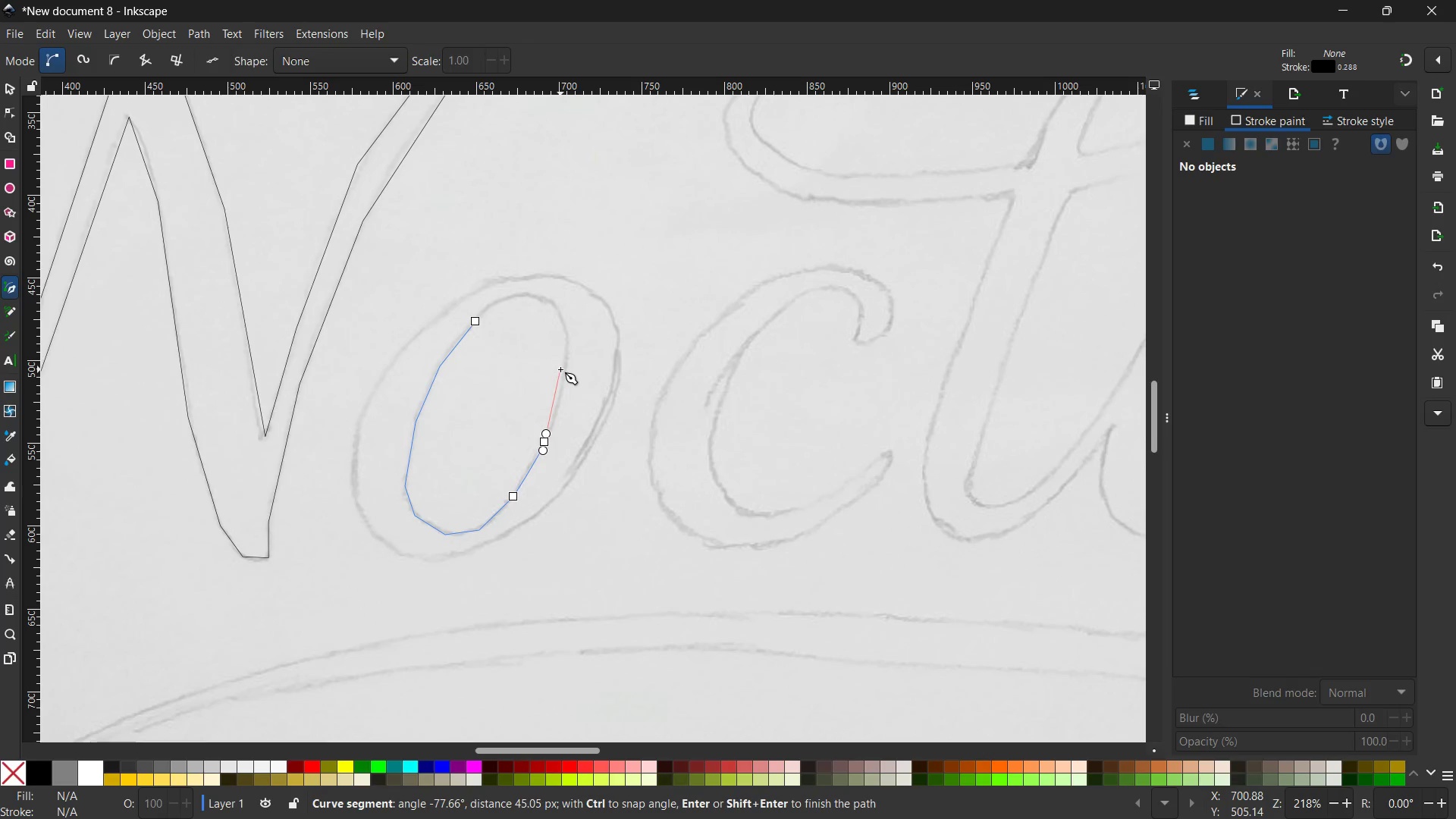 
key(Control+Z)
 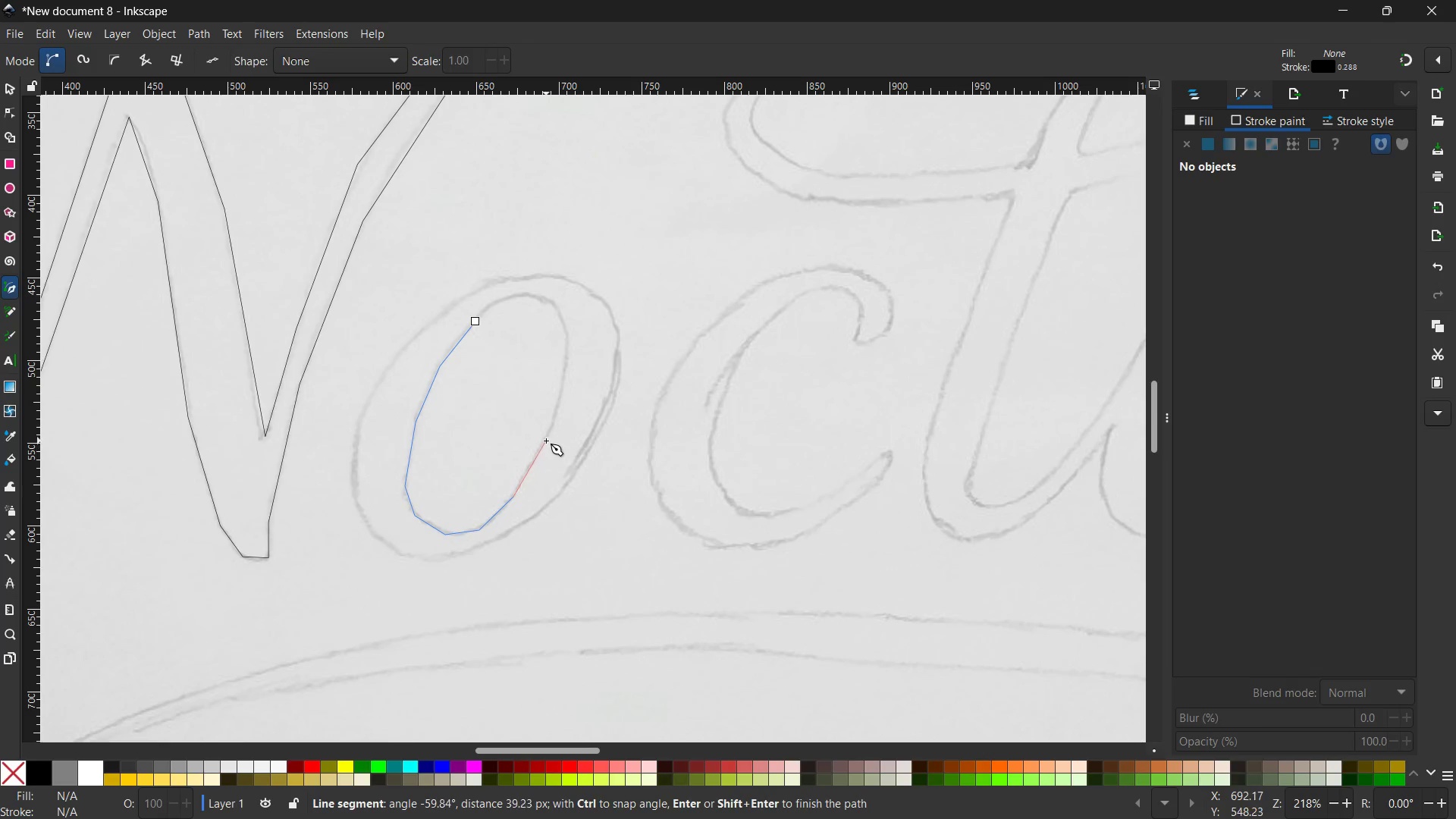 
left_click([545, 439])
 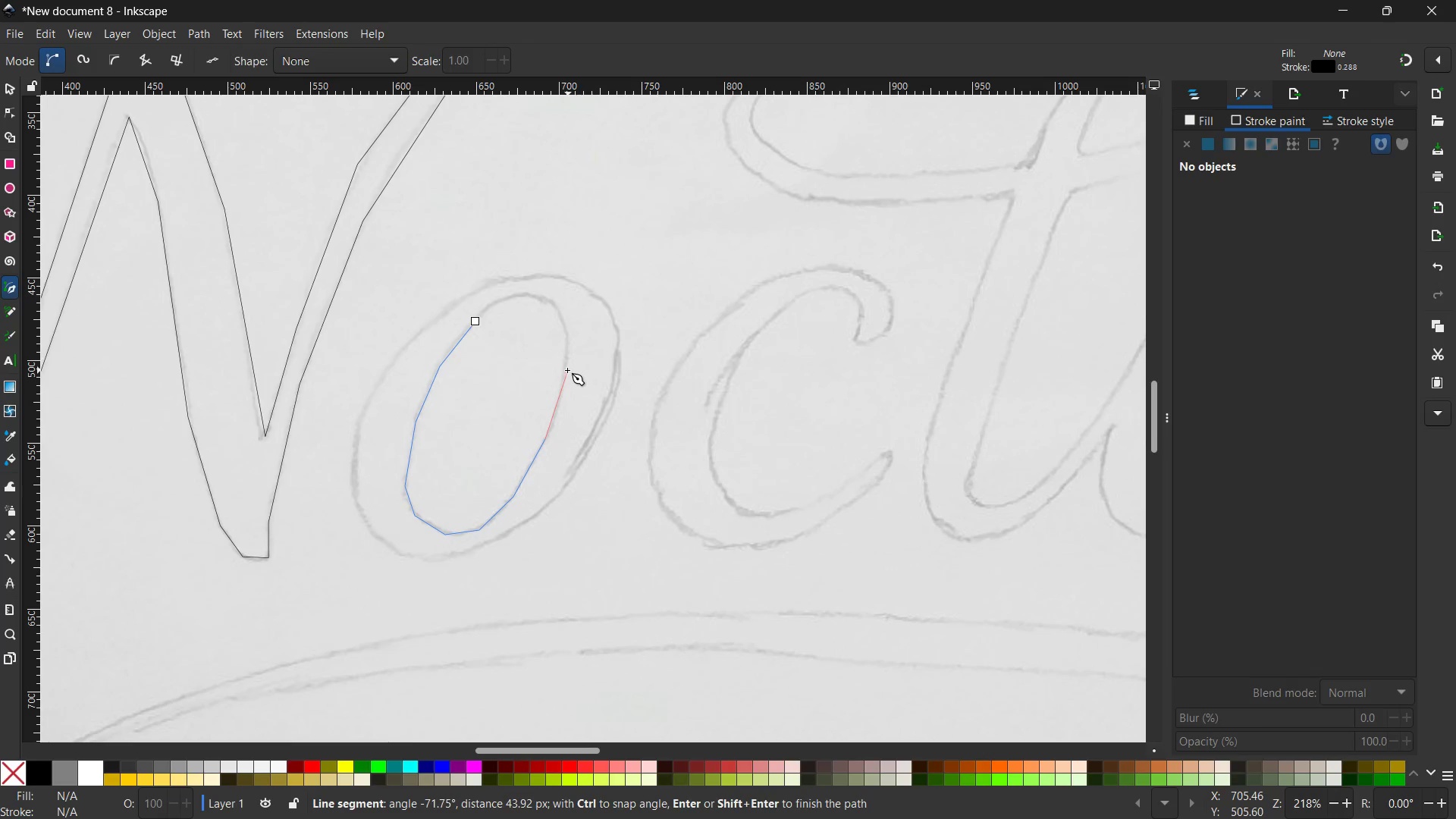 
left_click([565, 370])
 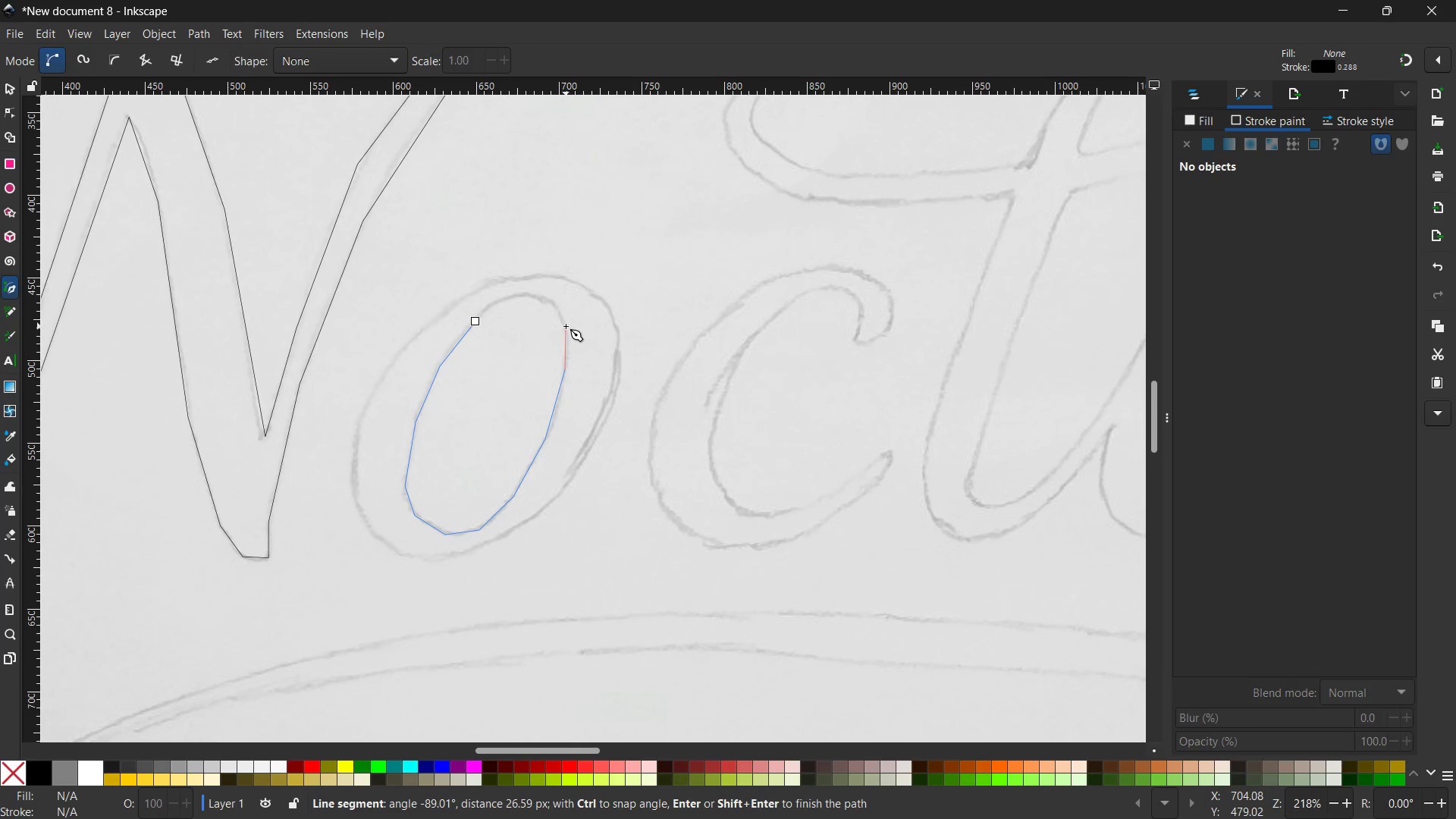 
left_click([564, 326])
 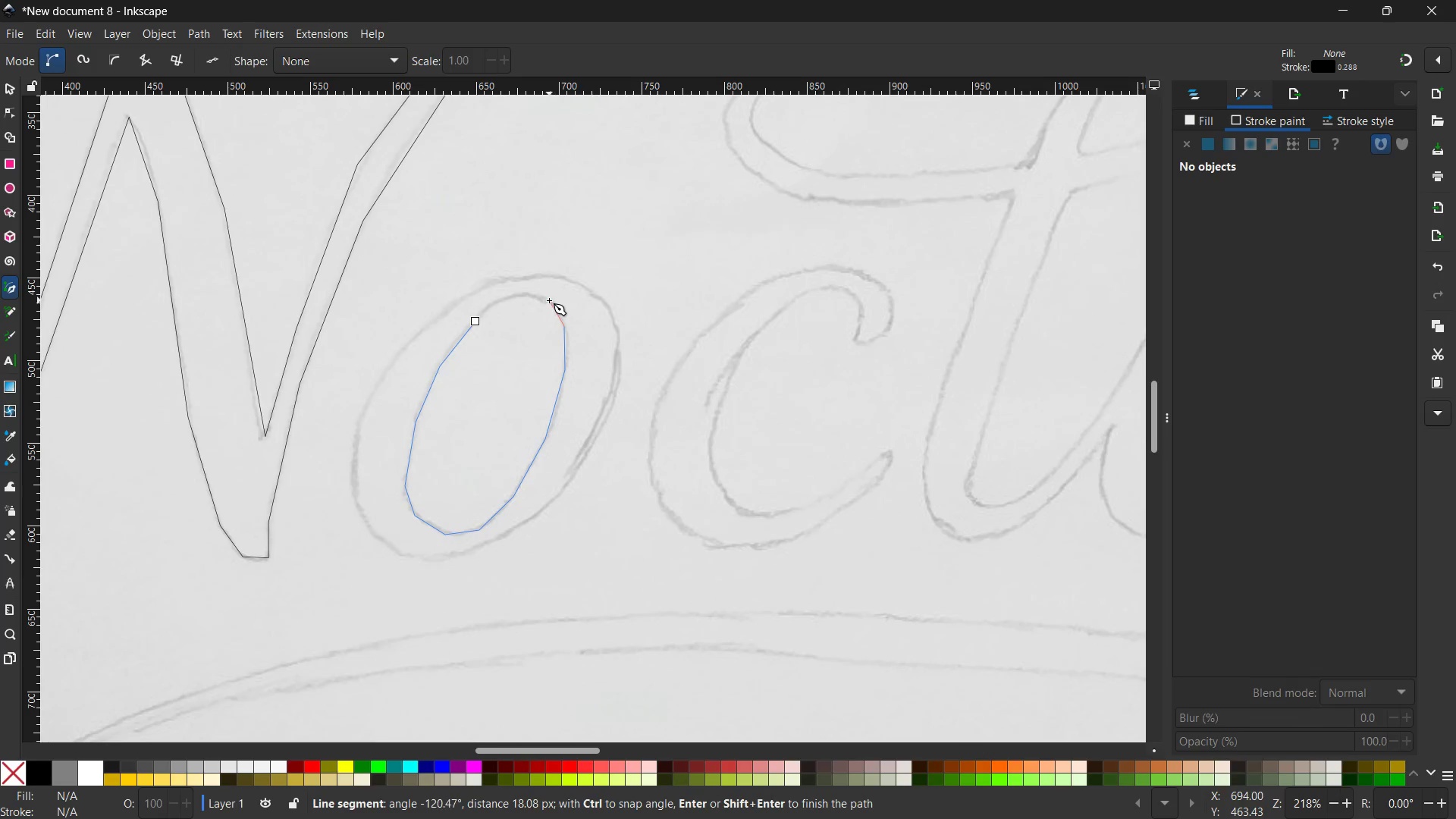 
left_click([549, 300])
 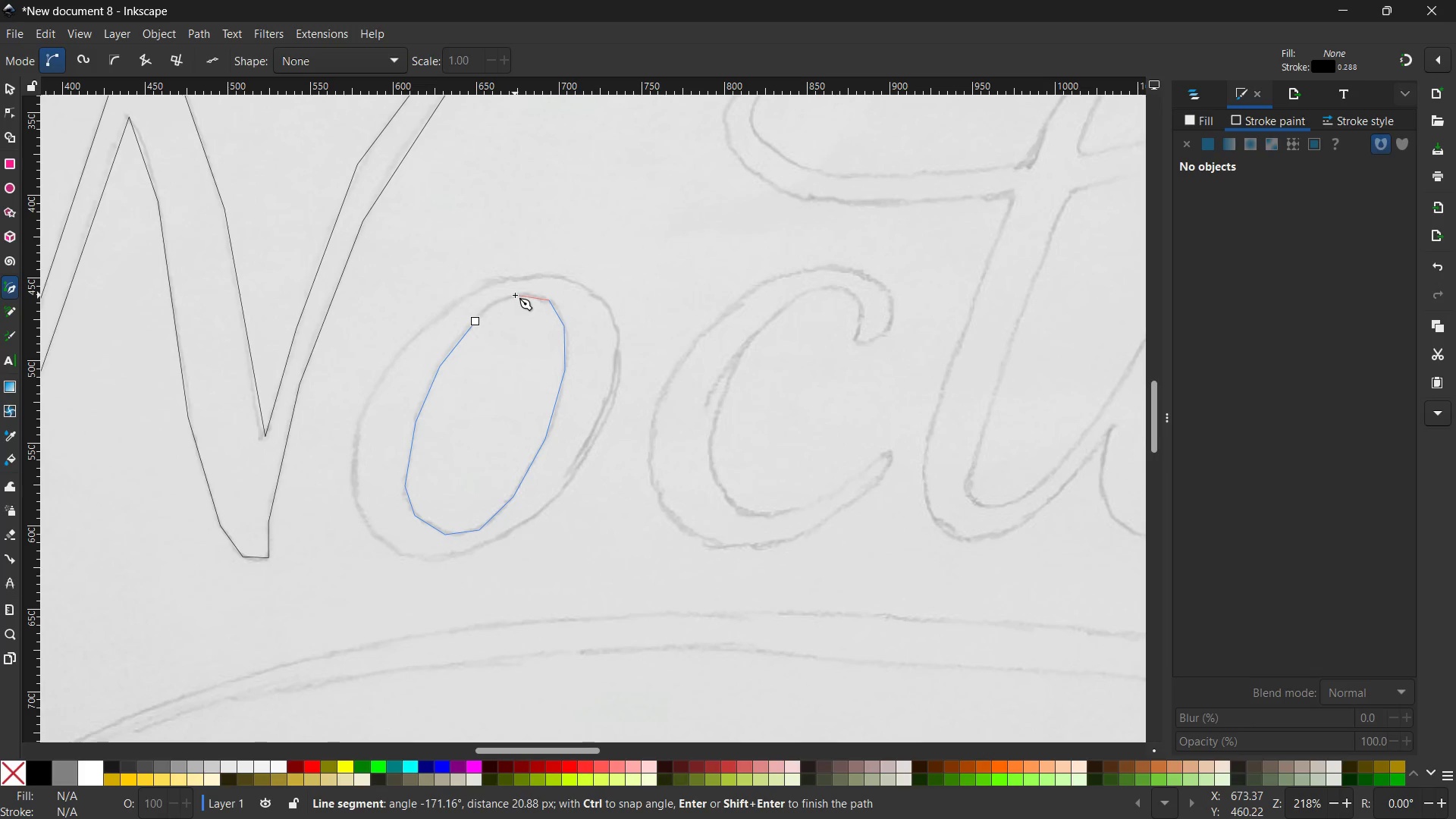 
left_click([515, 295])
 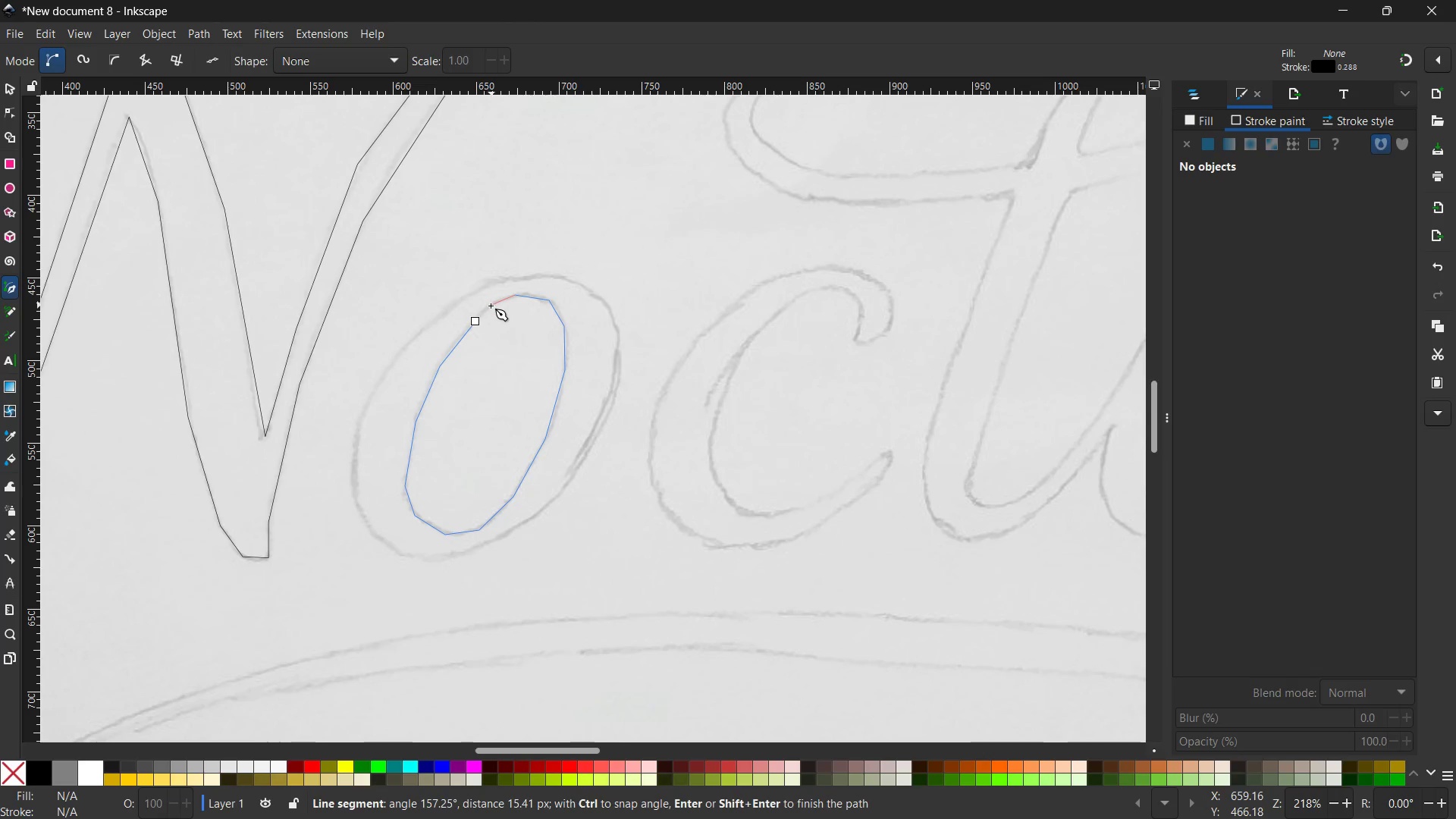 
left_click([489, 306])
 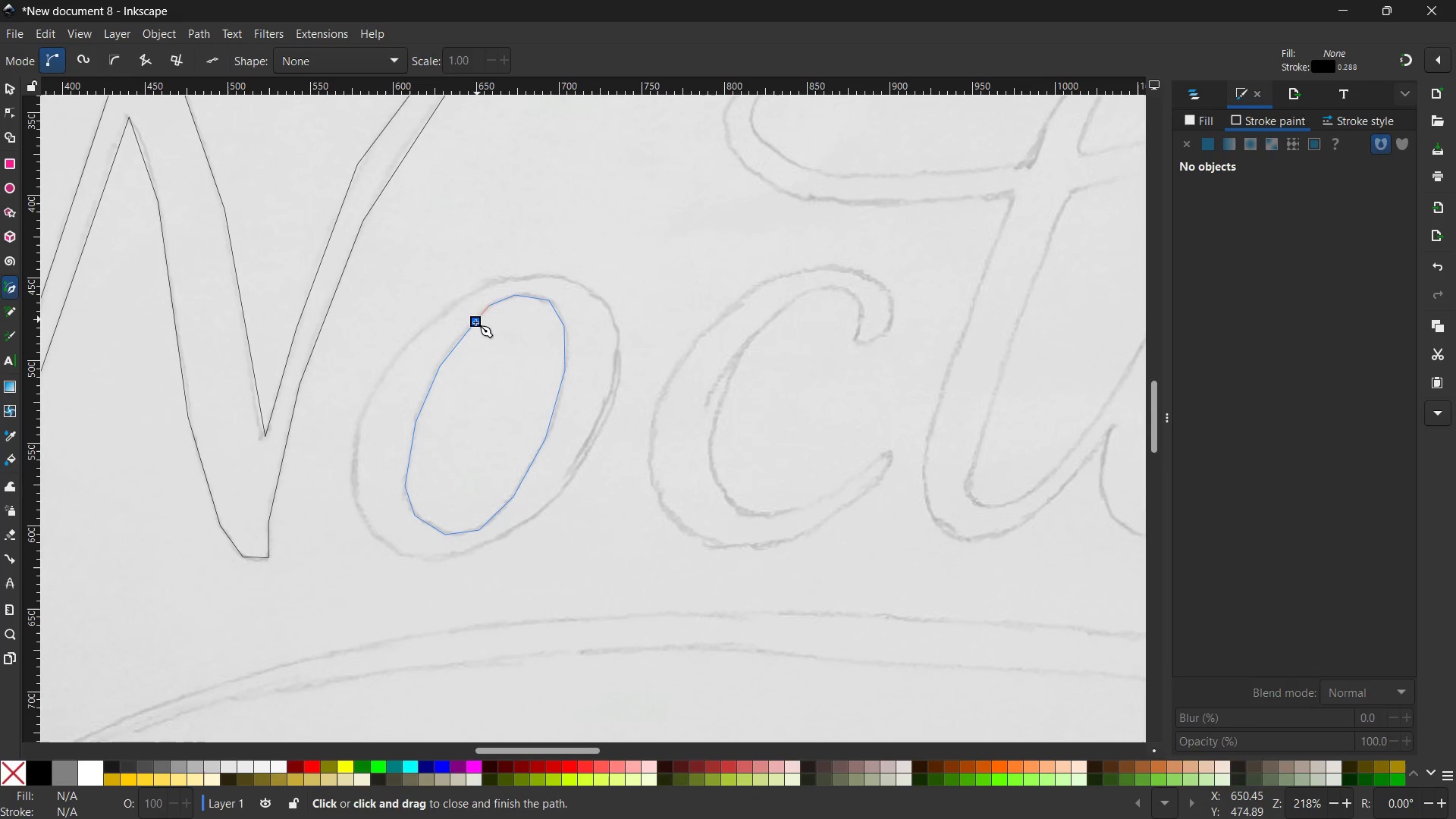 
double_click([475, 322])
 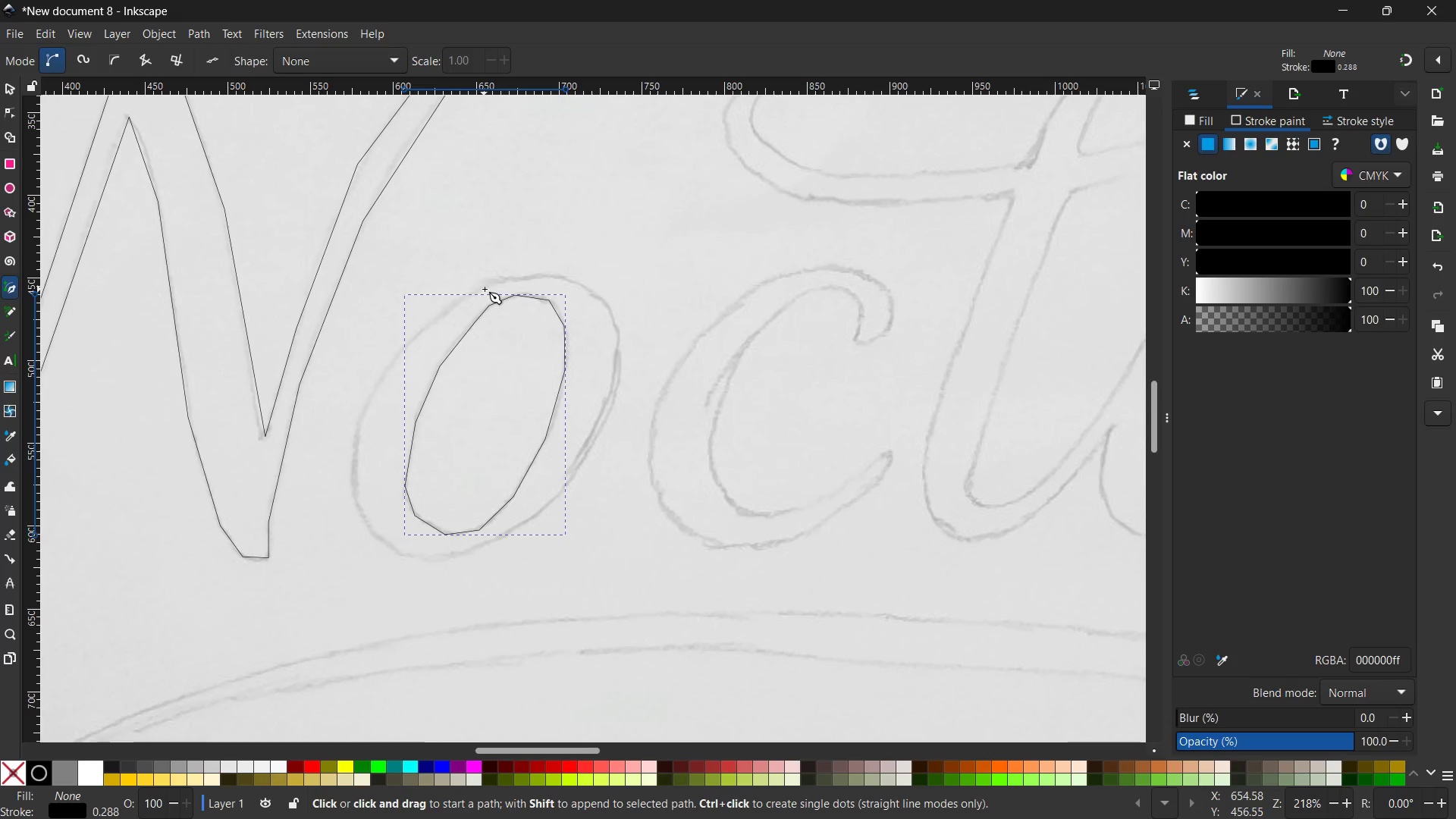 
left_click([489, 285])
 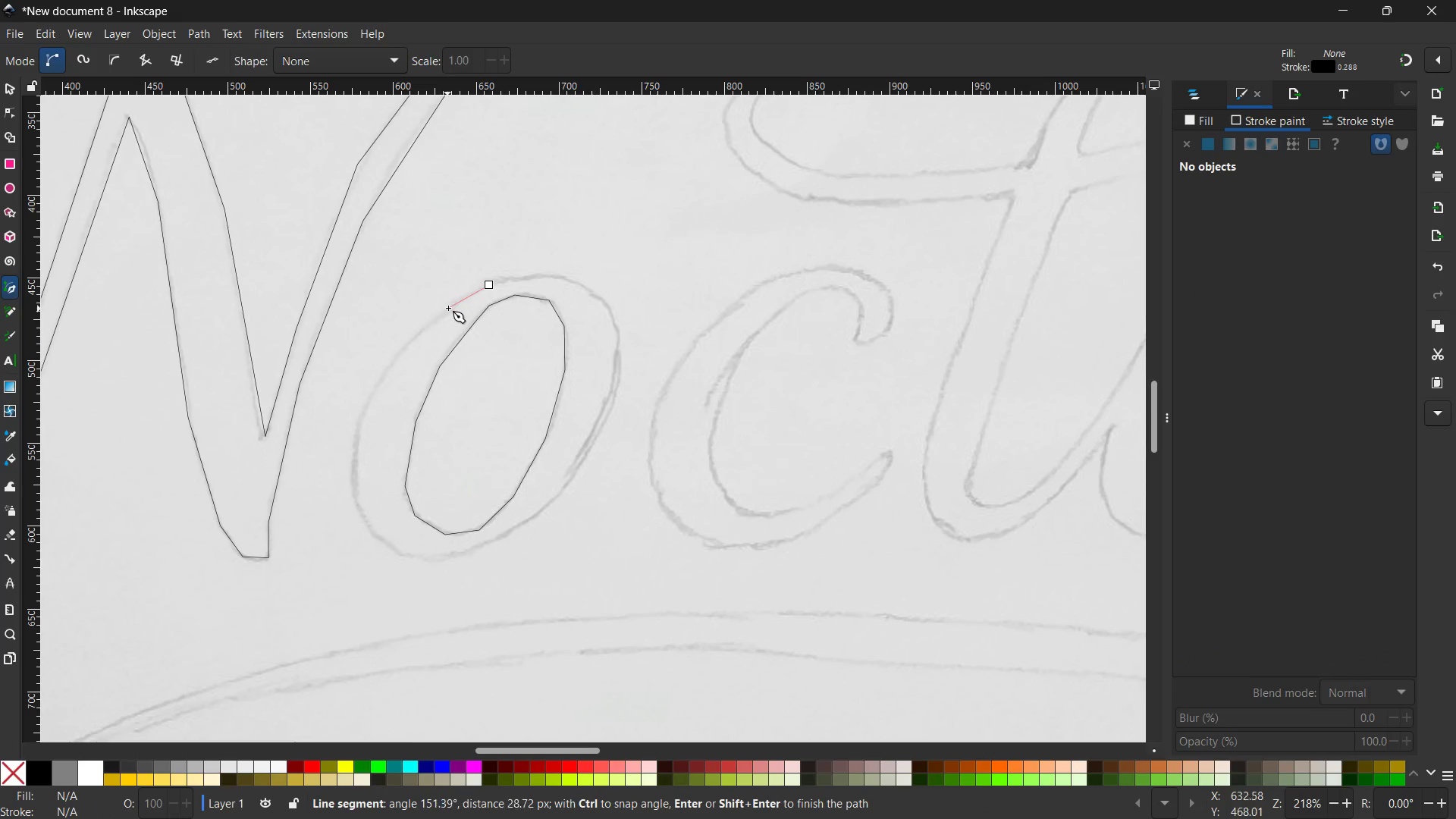 
left_click([451, 305])
 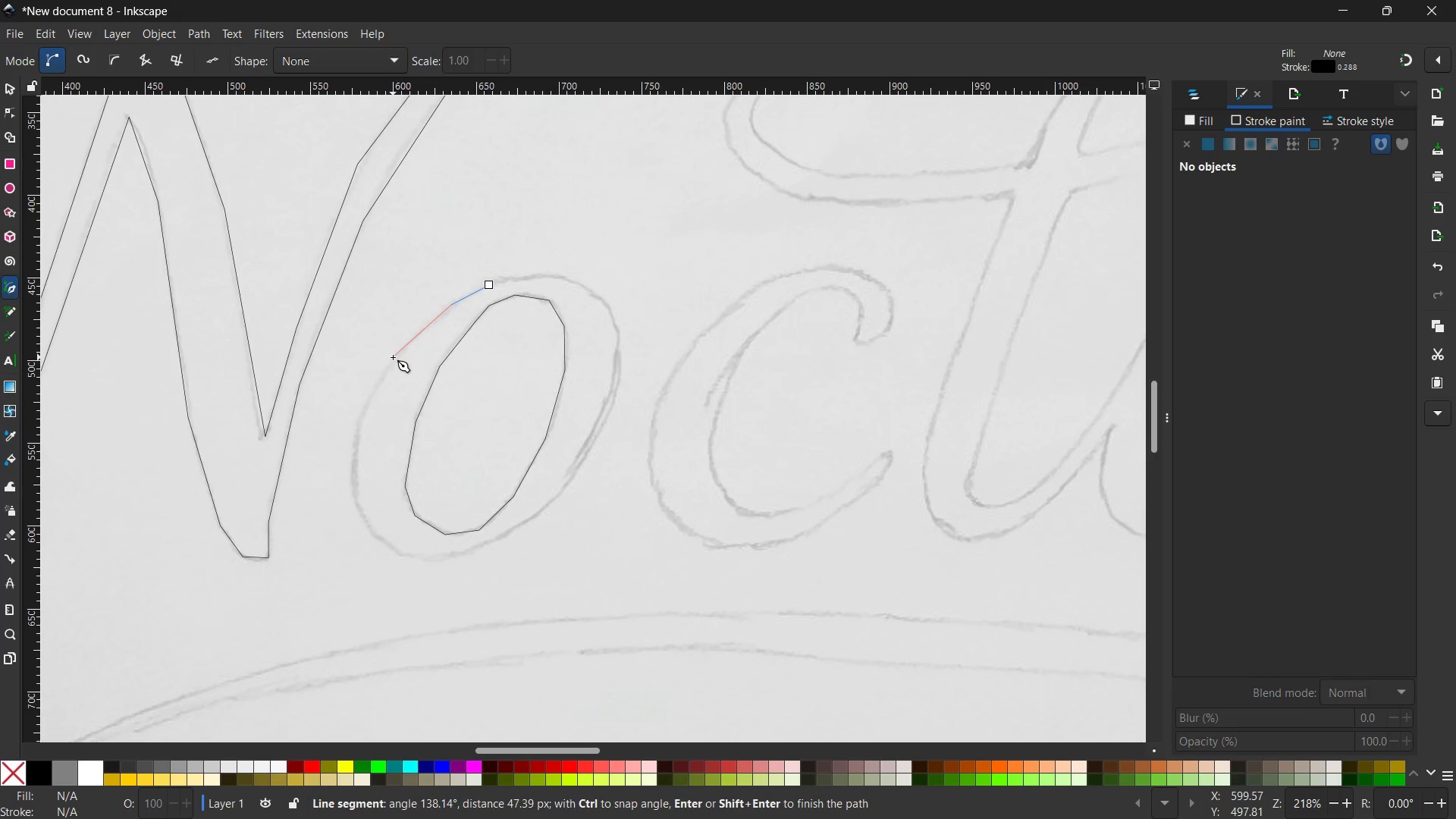 
left_click([393, 357])
 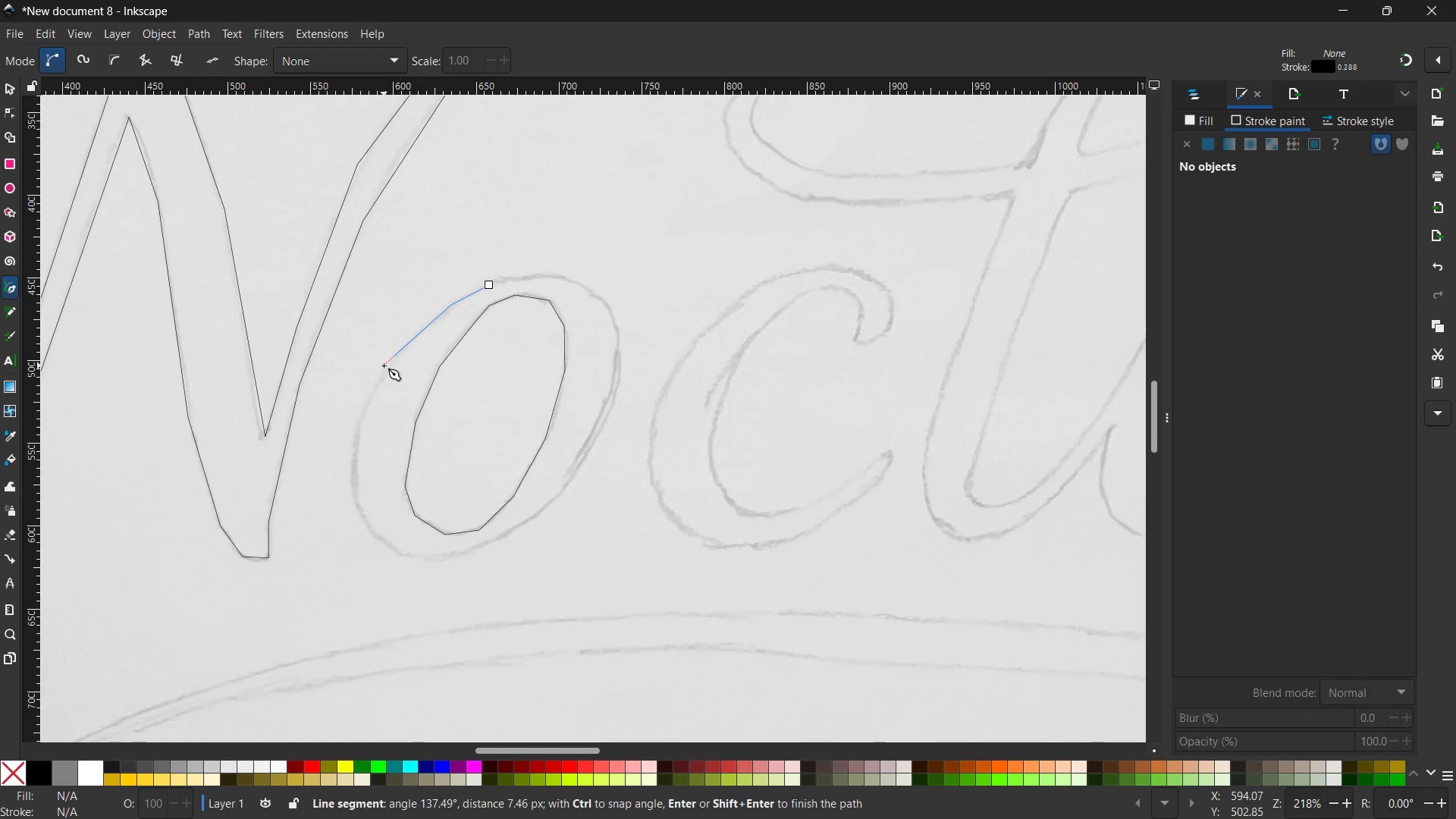 
scroll: coordinate [384, 366], scroll_direction: down, amount: 1.0
 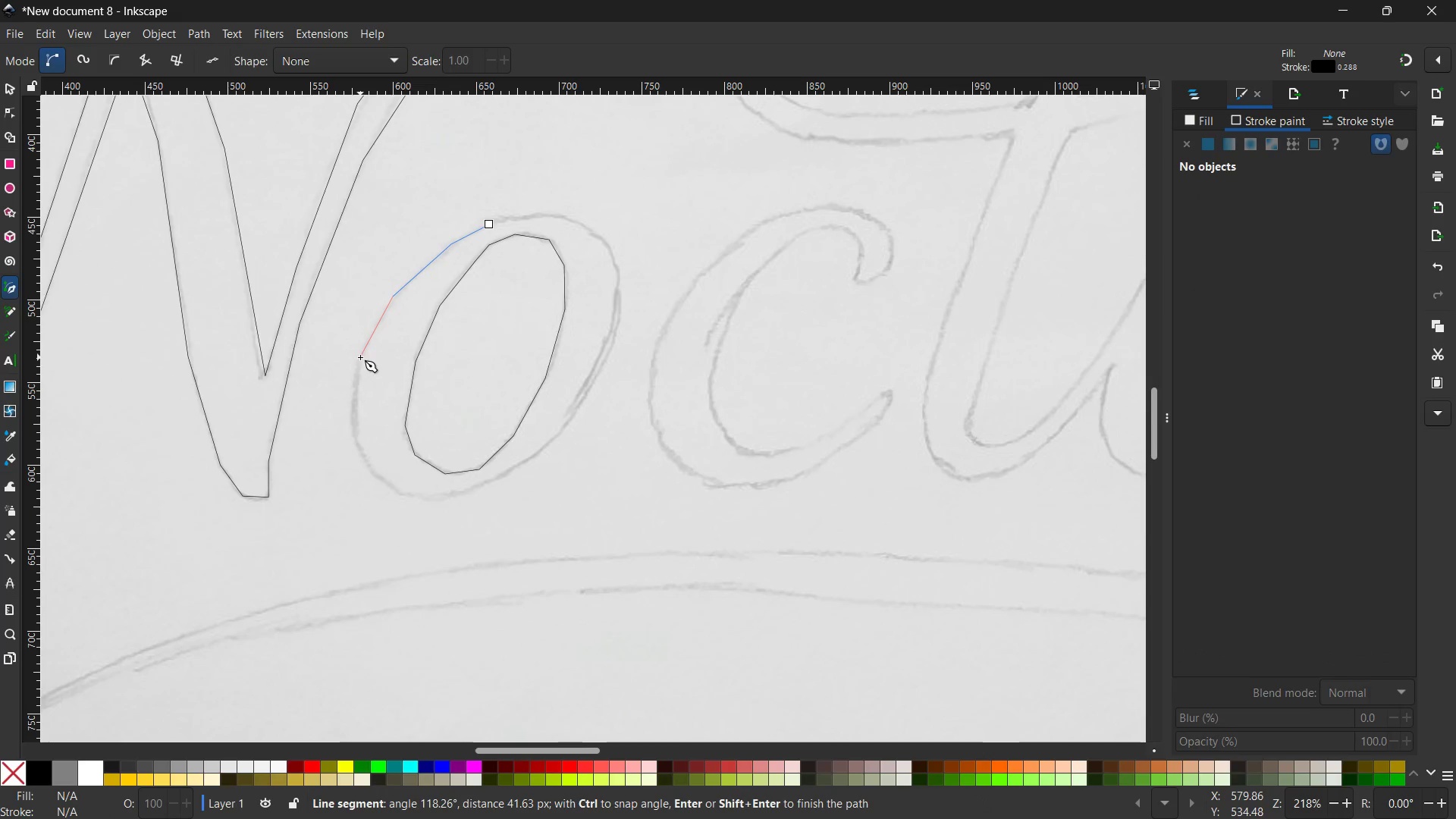 
left_click([360, 357])
 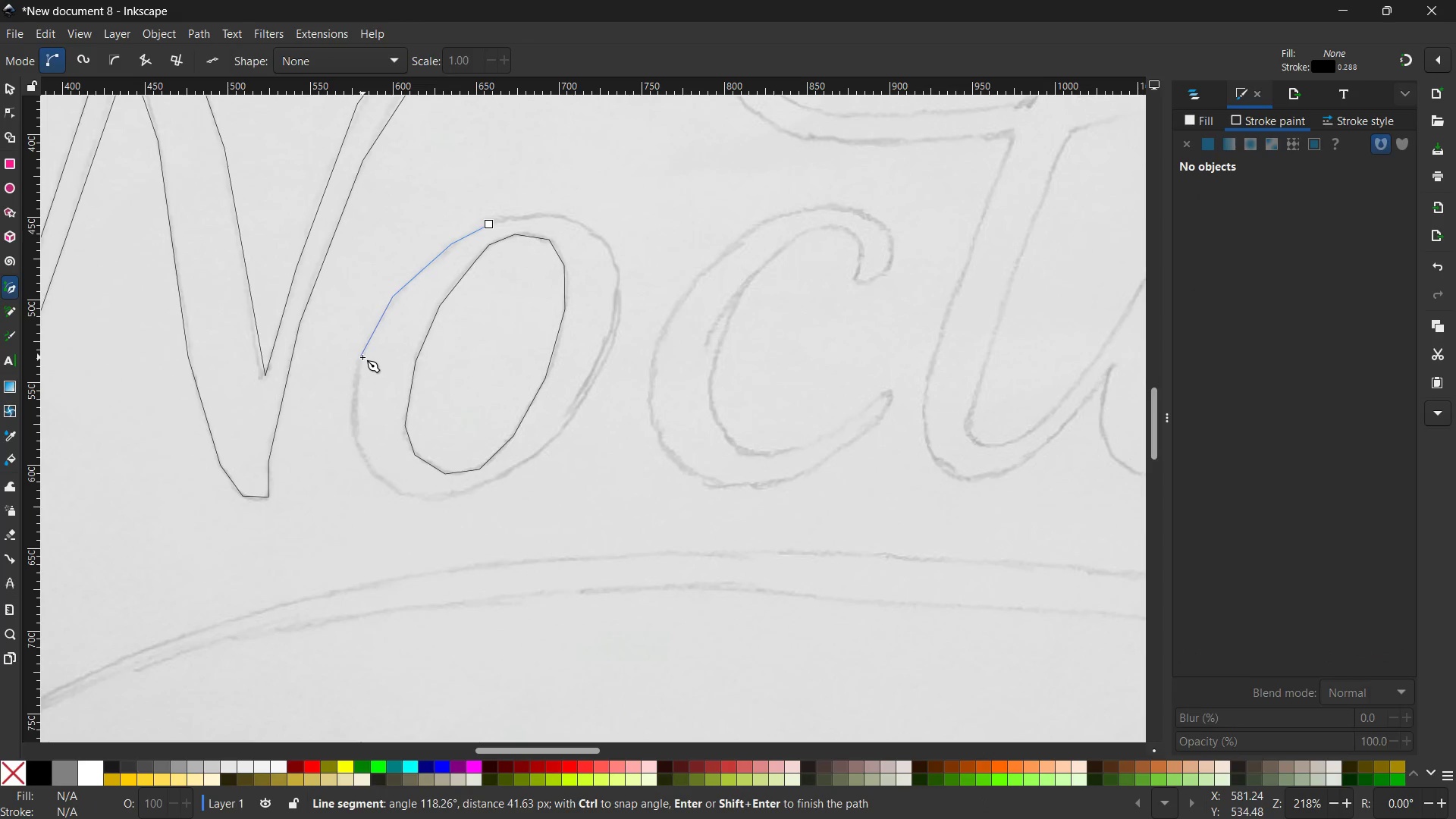 
scroll: coordinate [362, 357], scroll_direction: down, amount: 1.0
 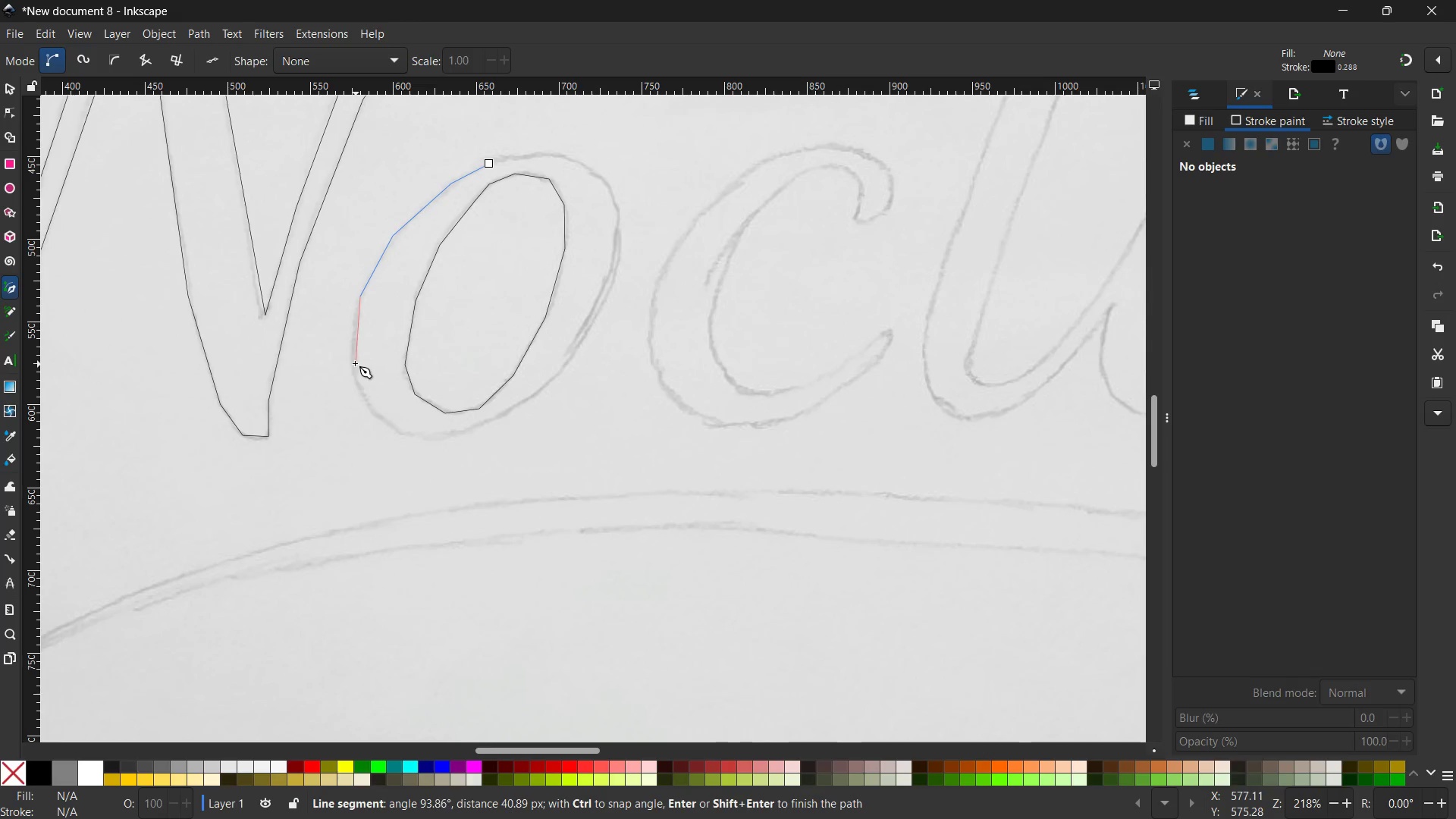 
left_click([351, 362])
 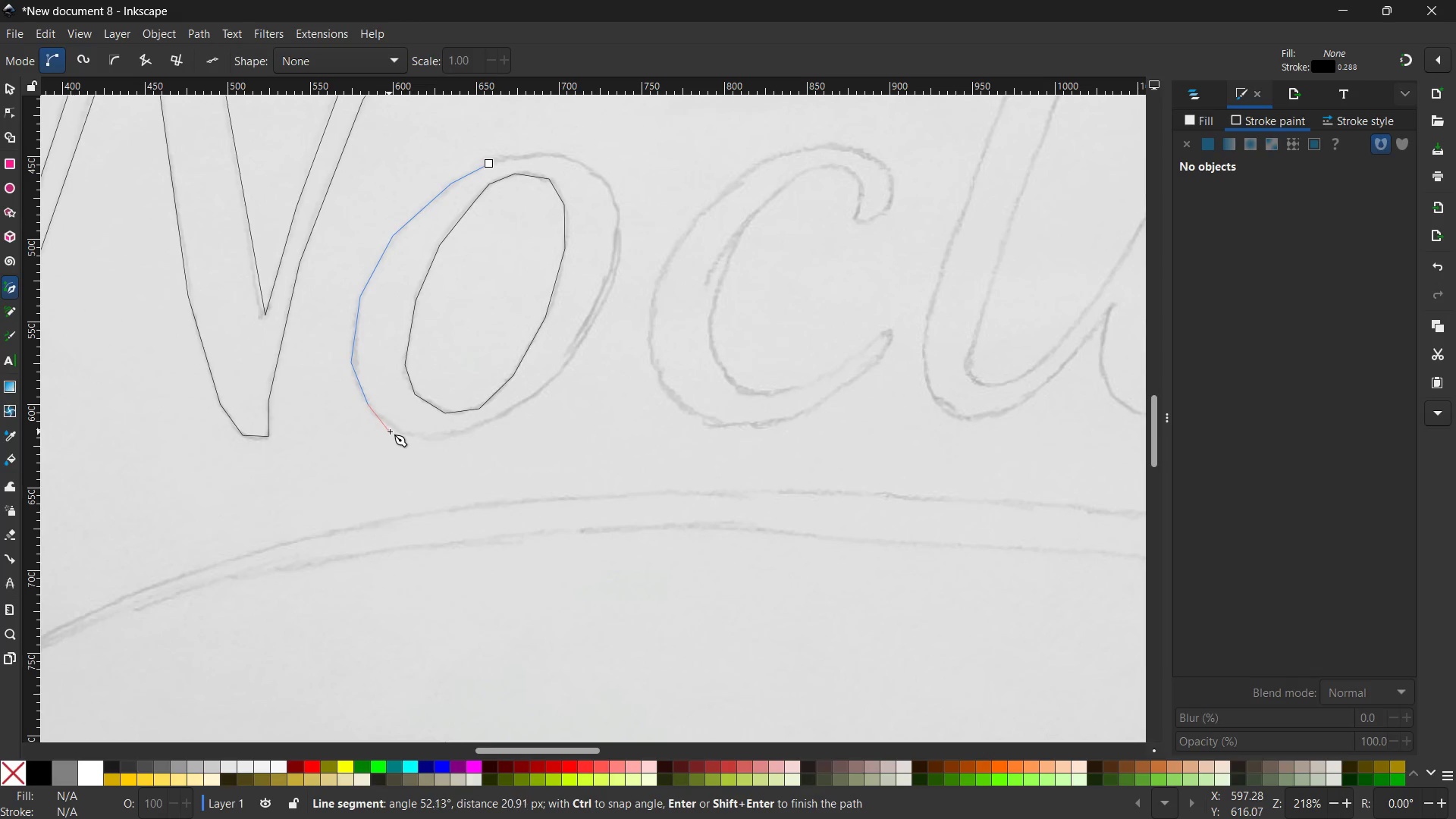 
left_click([393, 430])
 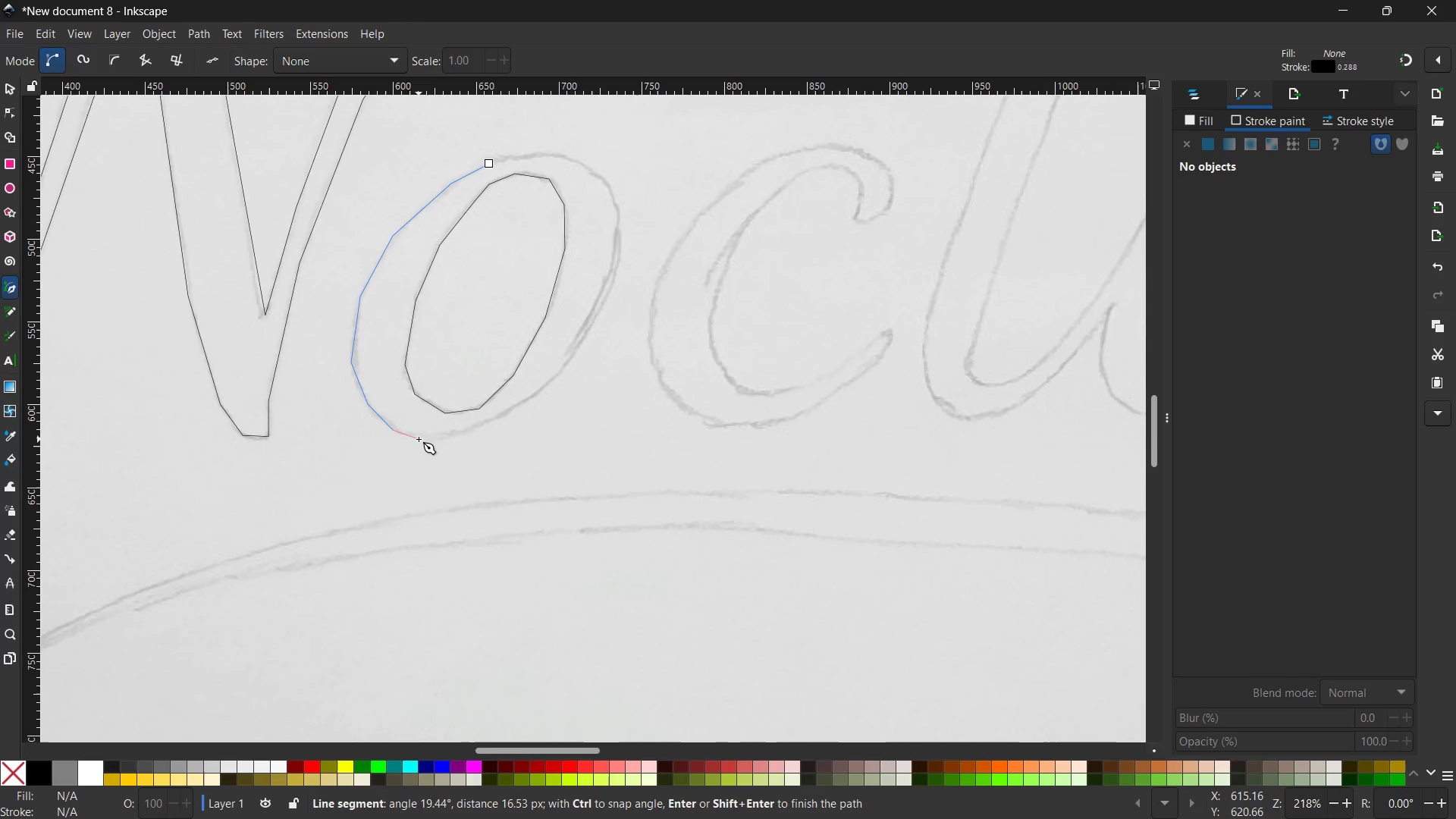 
left_click([421, 438])
 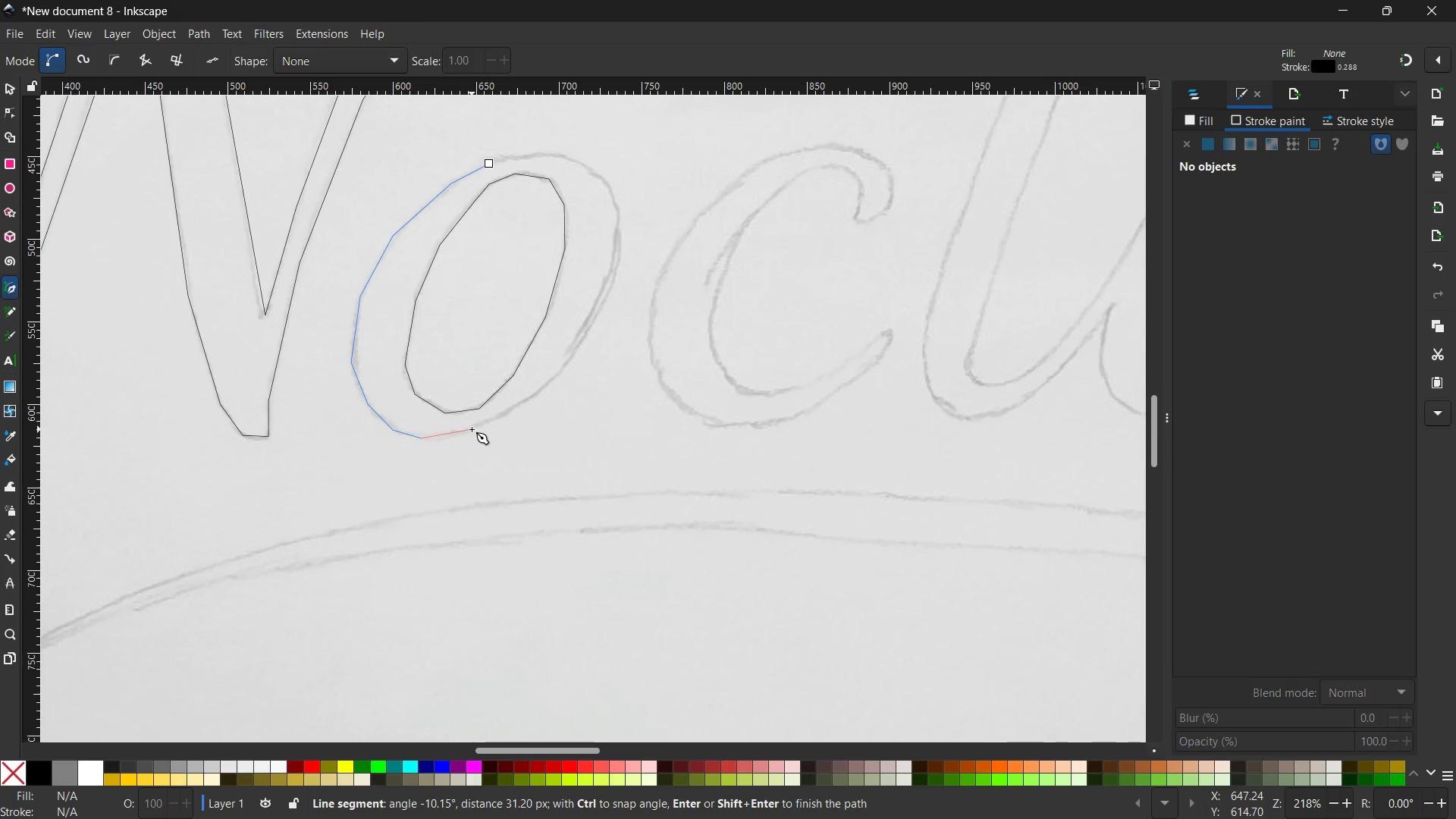 
left_click([472, 429])
 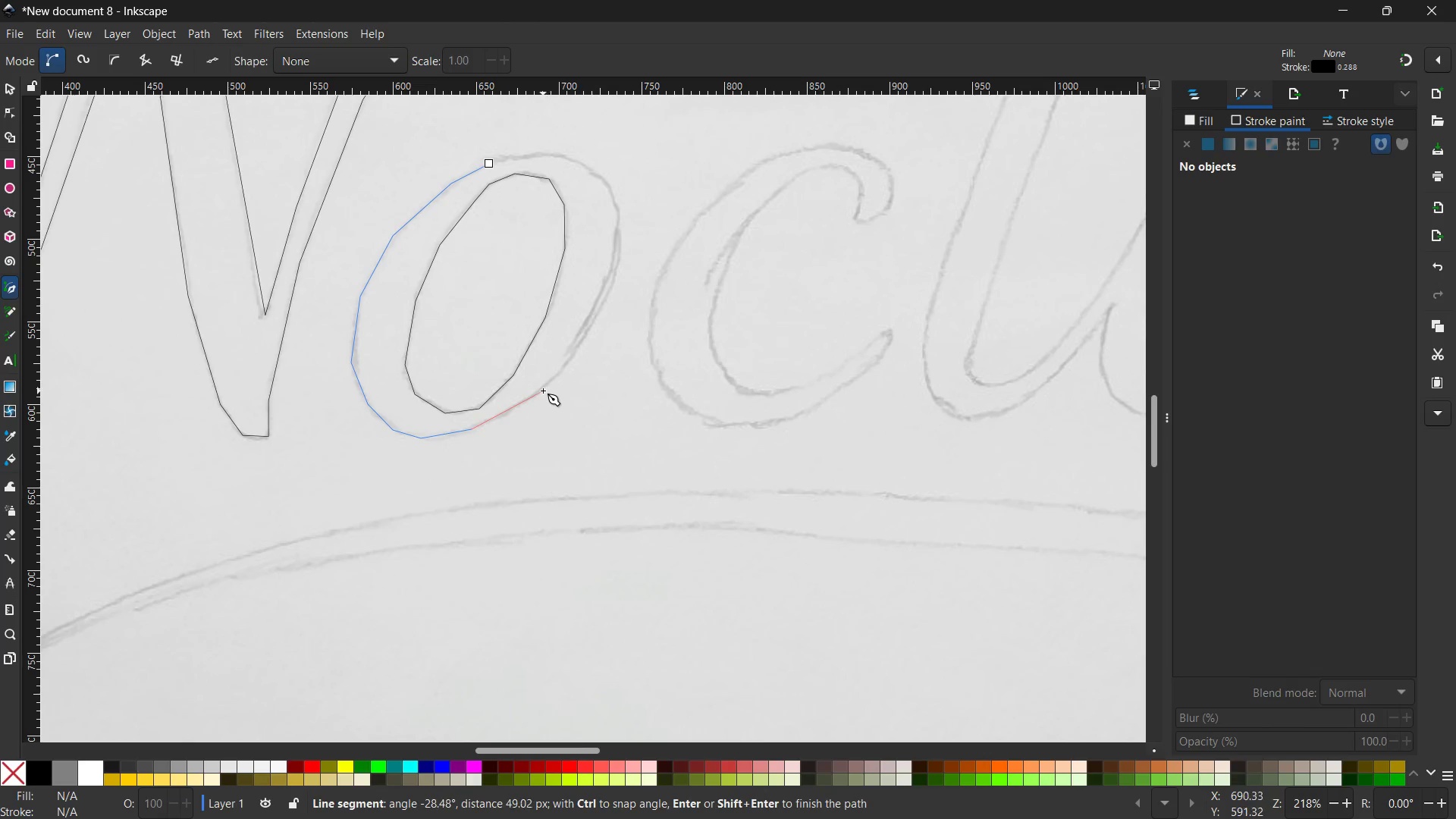 
left_click([532, 397])
 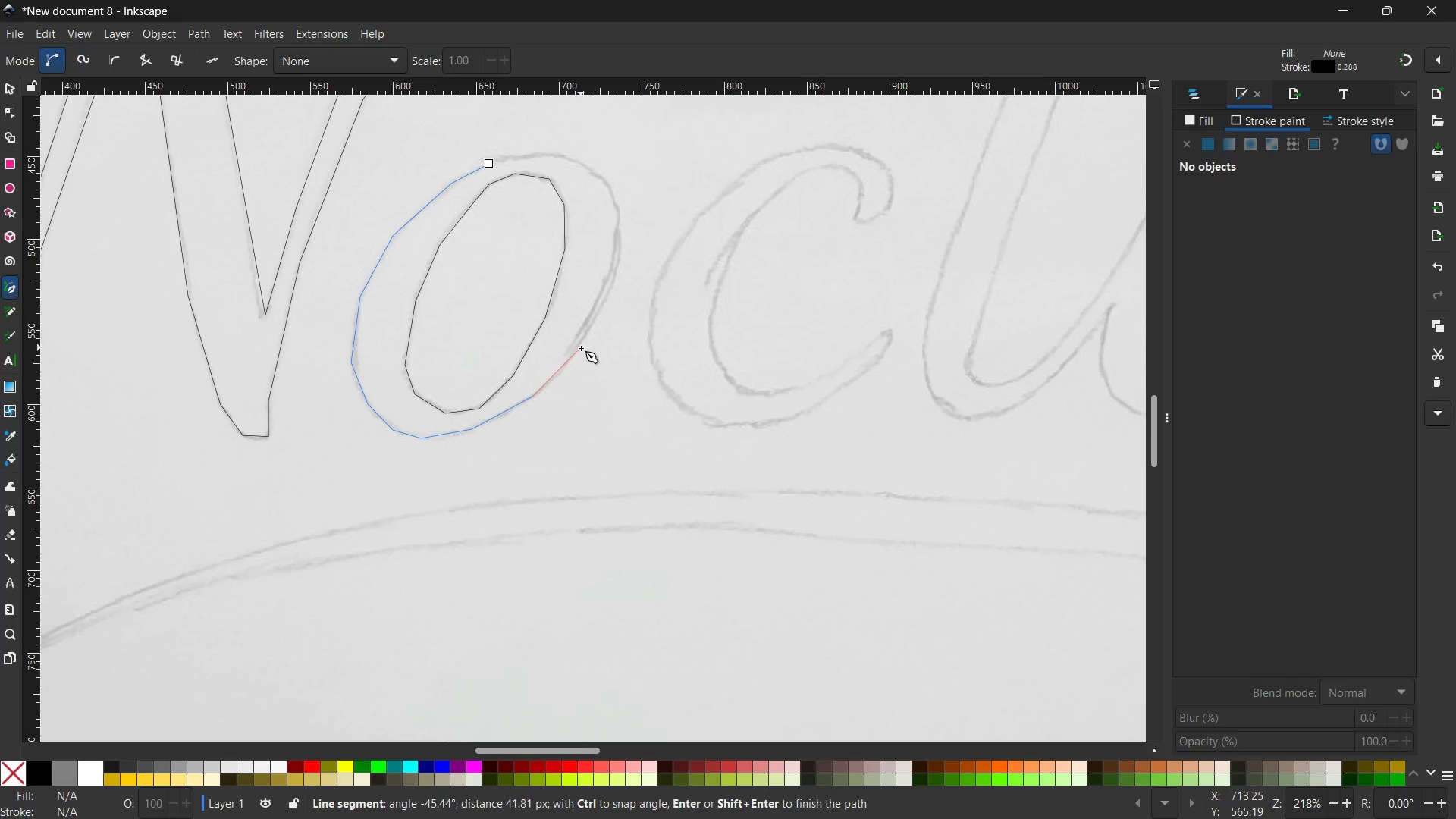 
left_click([581, 348])
 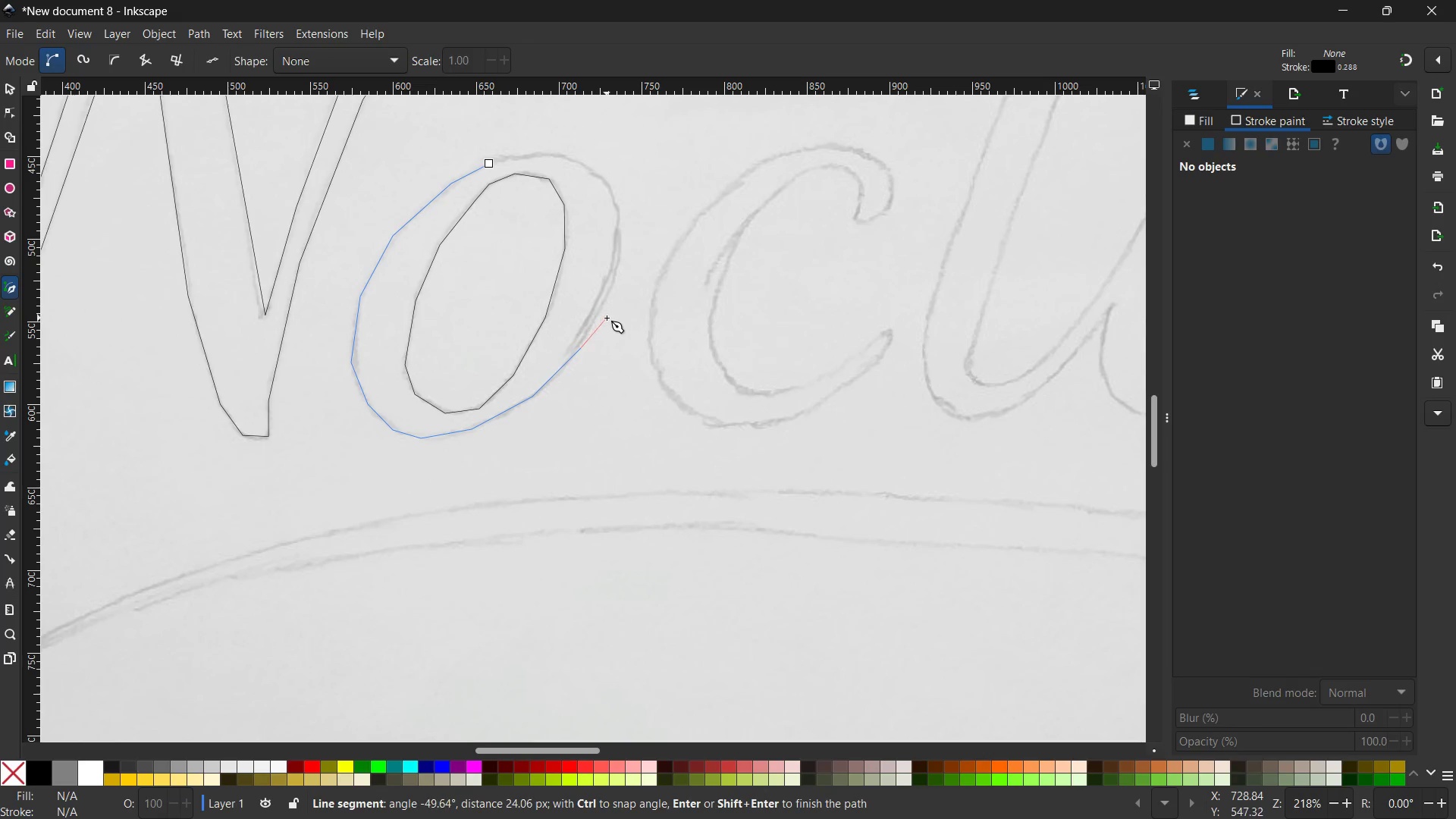 
scroll: coordinate [607, 318], scroll_direction: none, amount: 0.0
 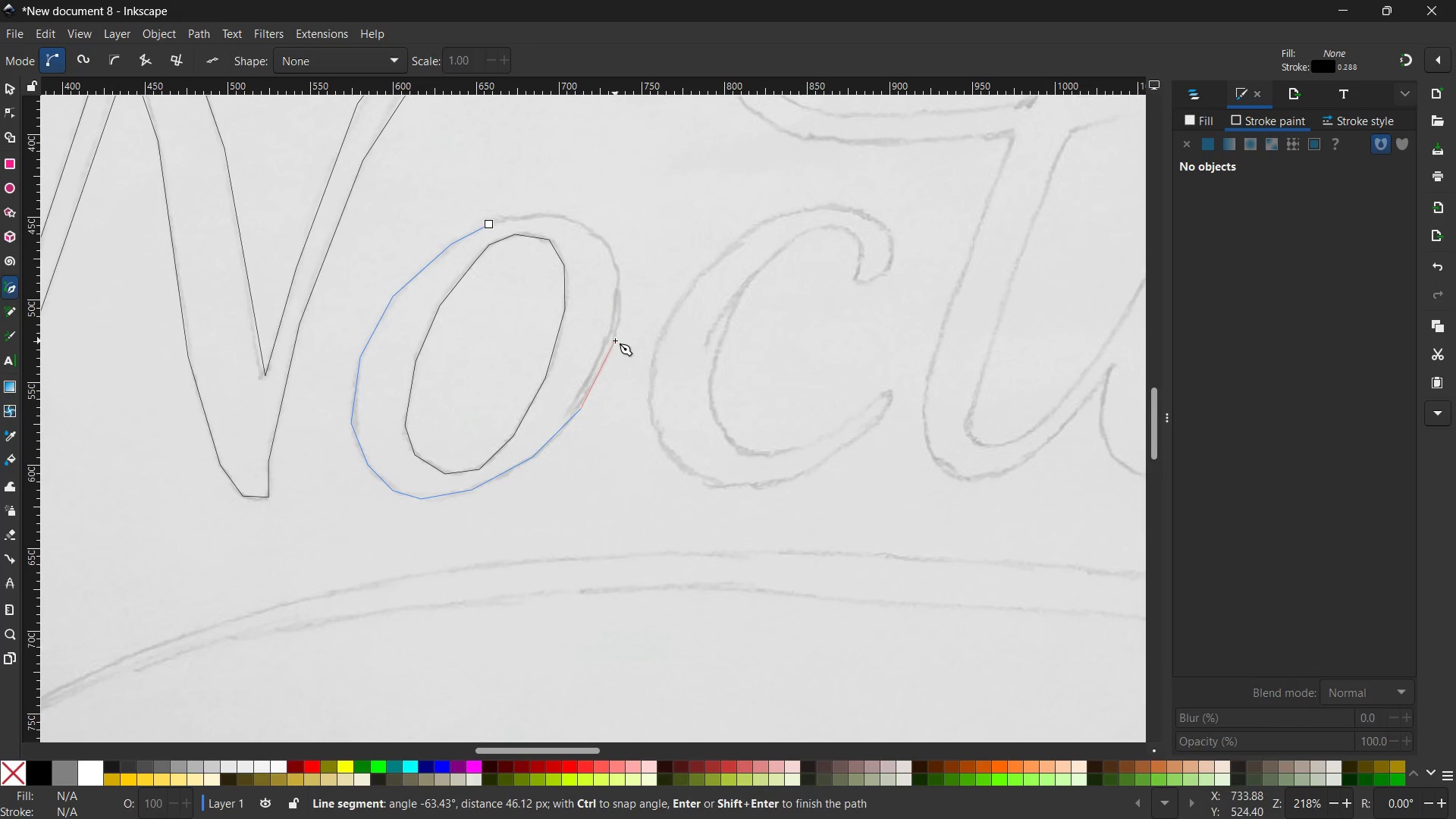 
left_click([615, 340])
 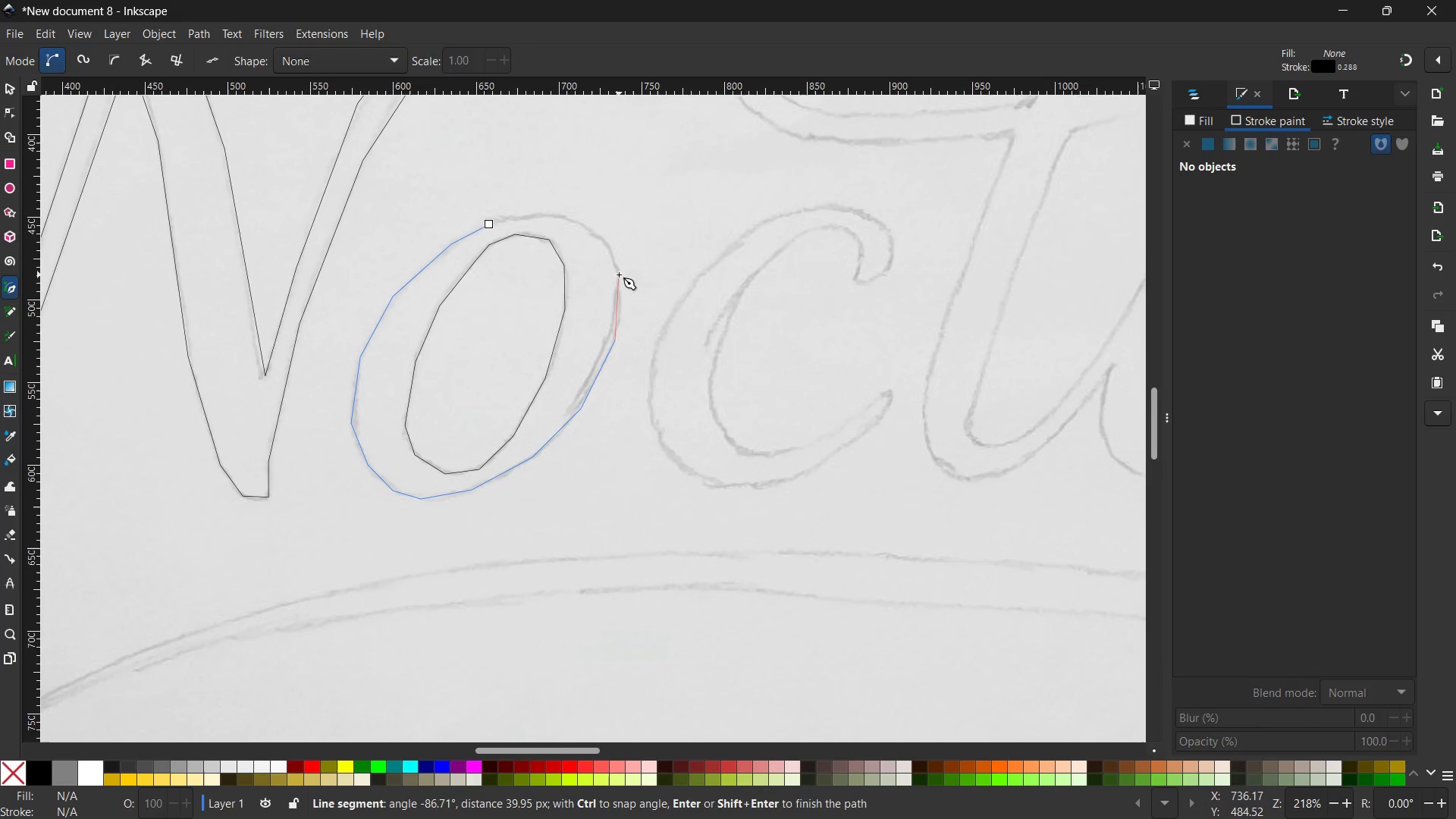 
left_click([619, 274])
 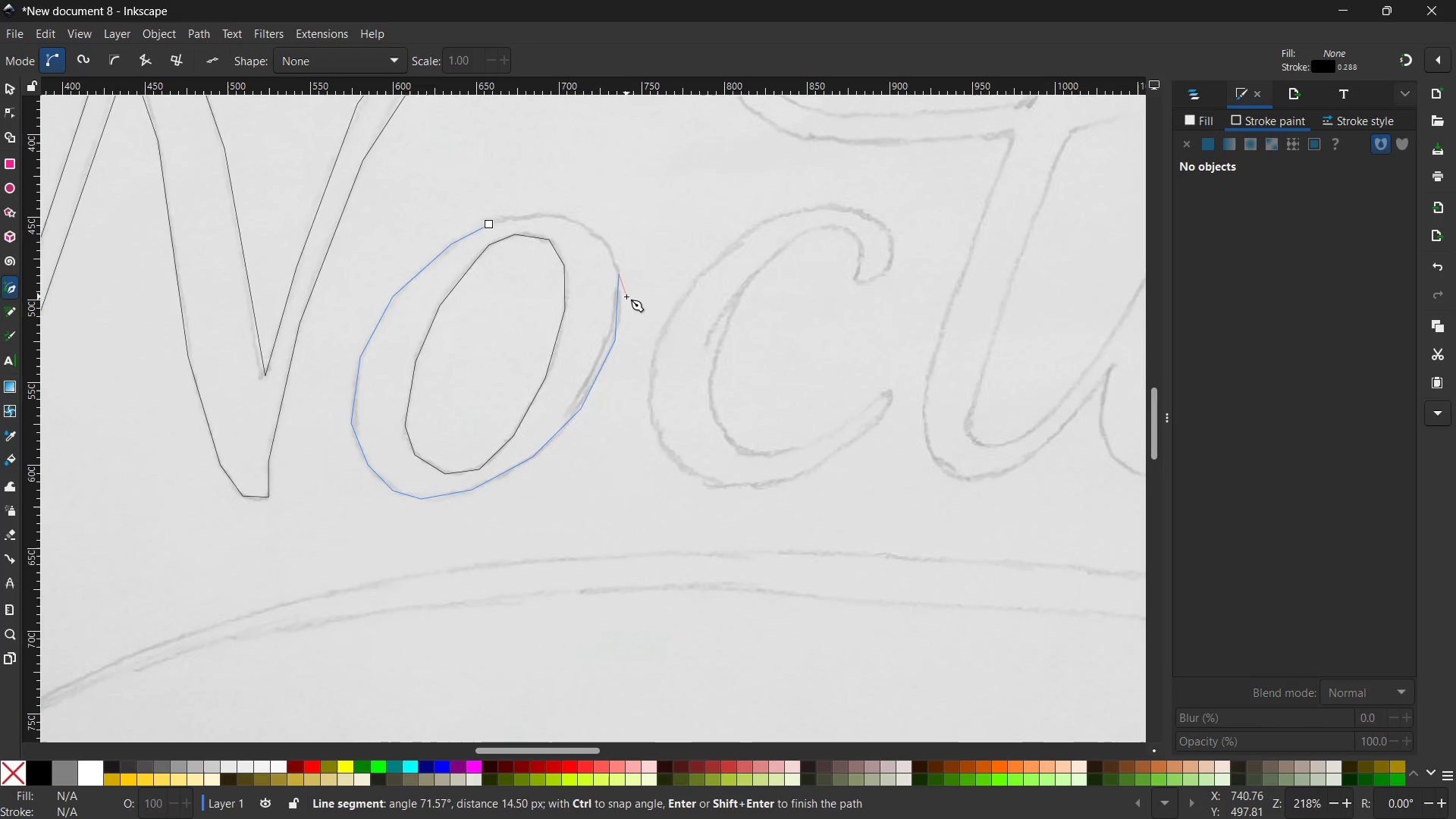 
scroll: coordinate [626, 297], scroll_direction: up, amount: 2.0
 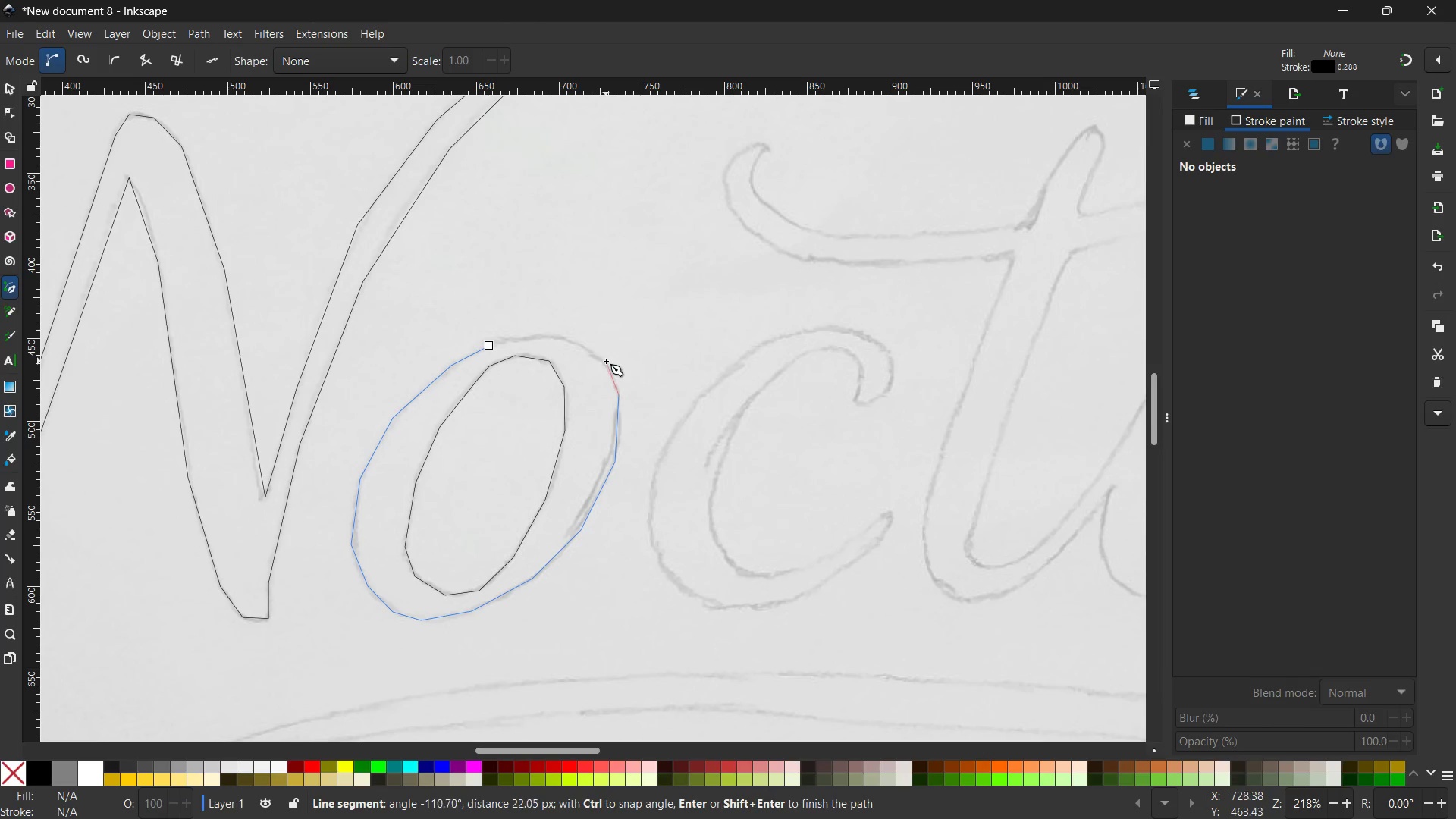 
left_click([606, 360])
 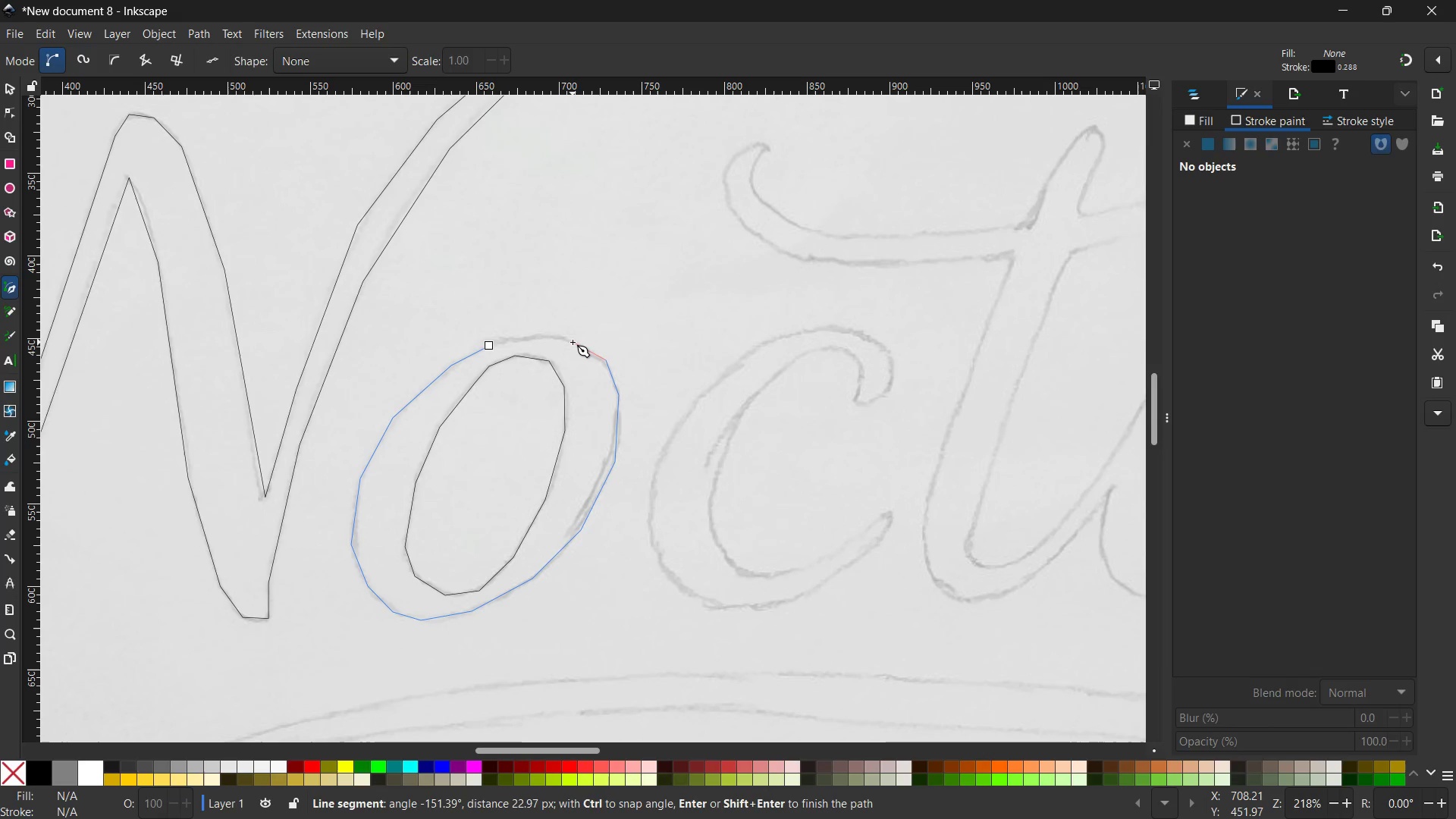 
left_click([573, 342])
 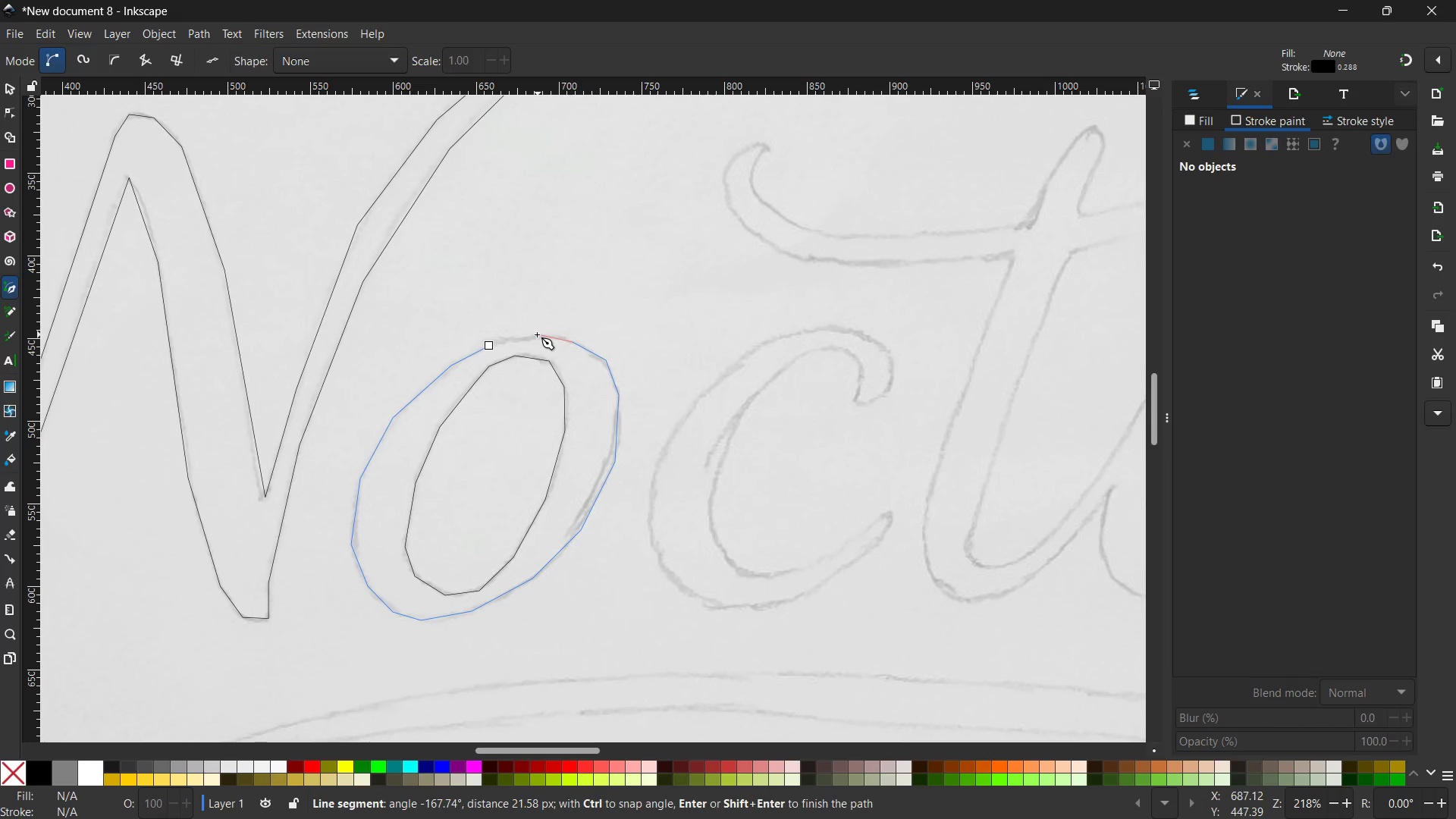 
left_click([536, 335])
 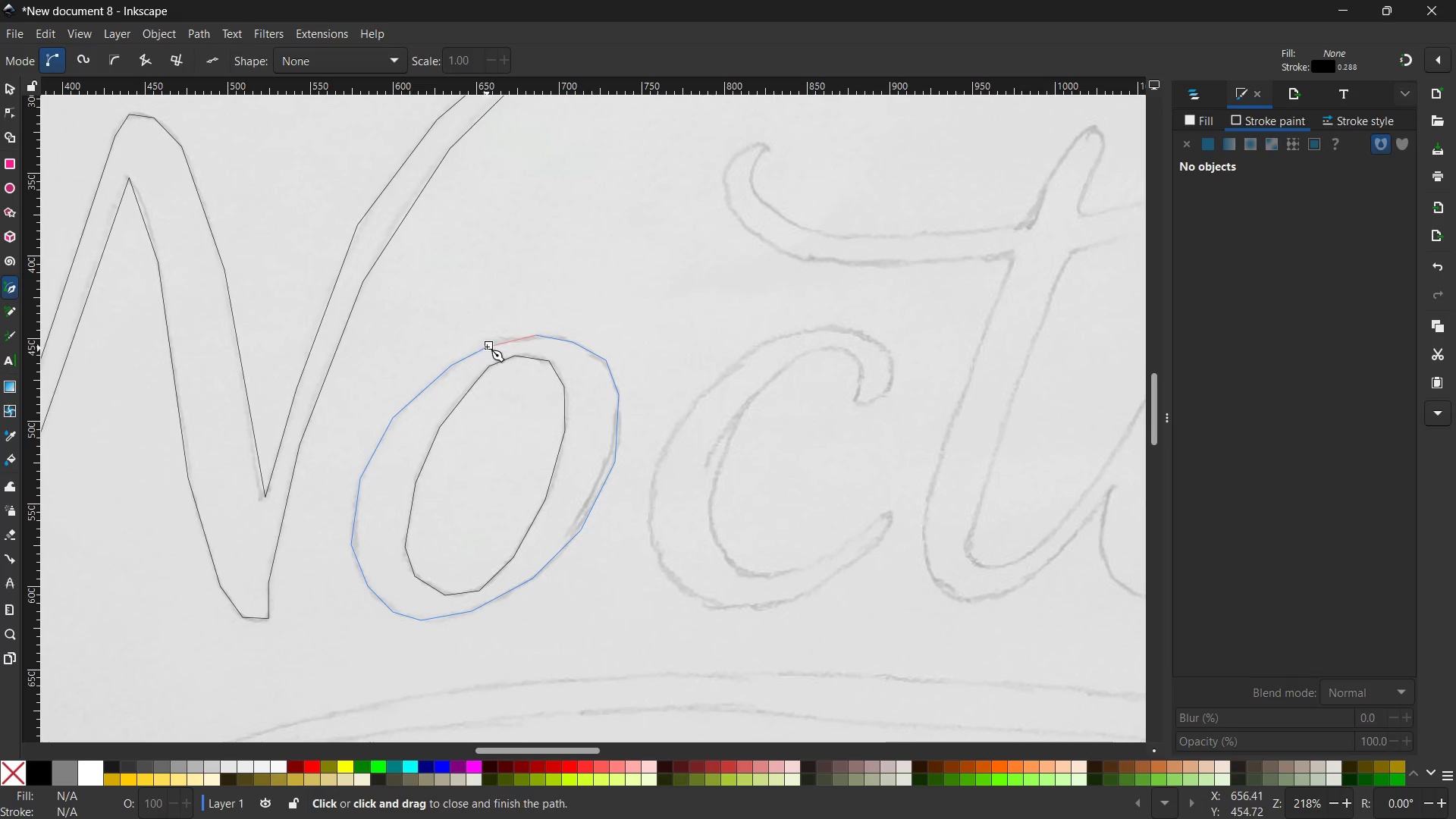 
left_click([487, 347])
 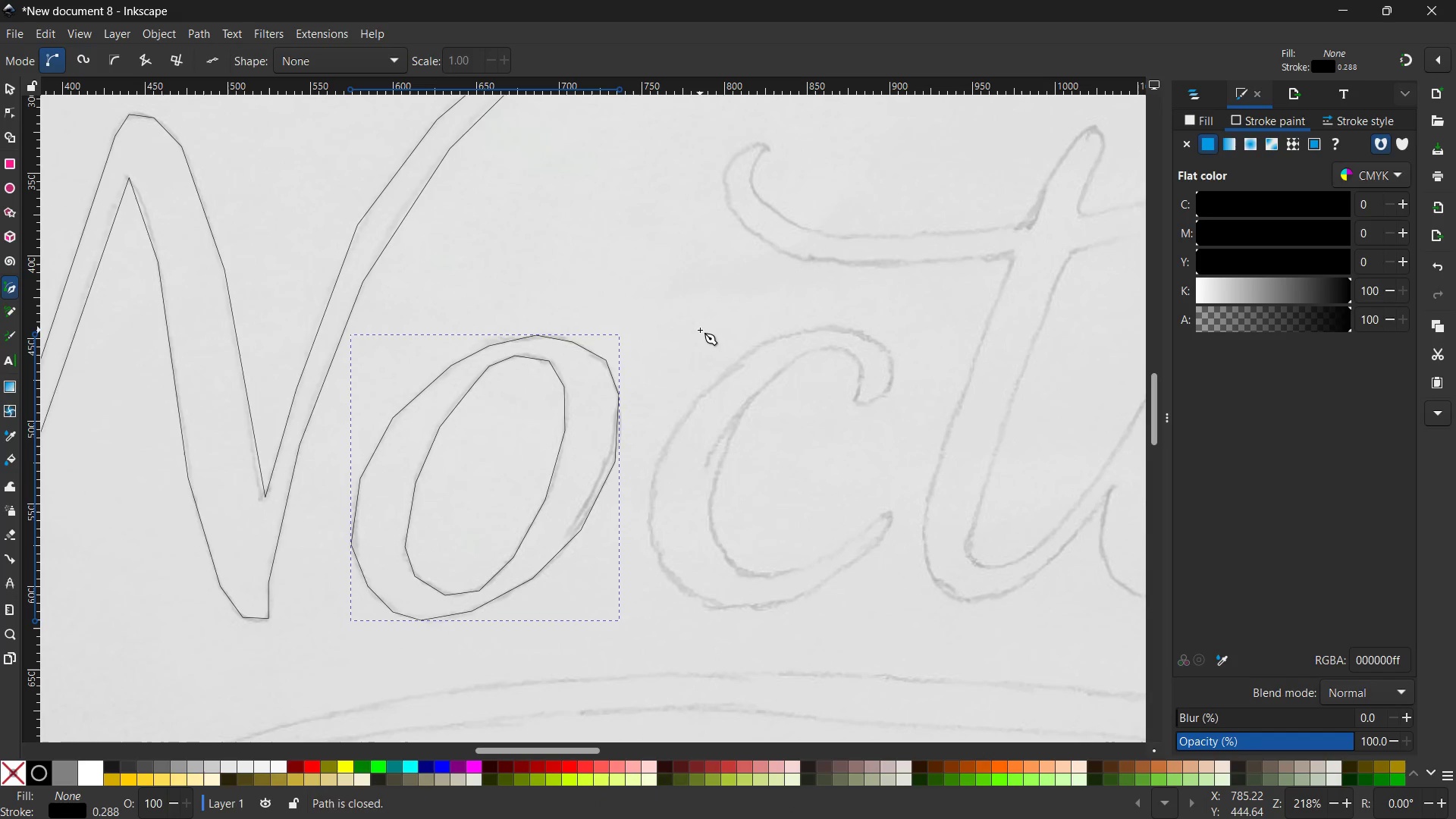 
hold_key(key=Space, duration=1.5)
 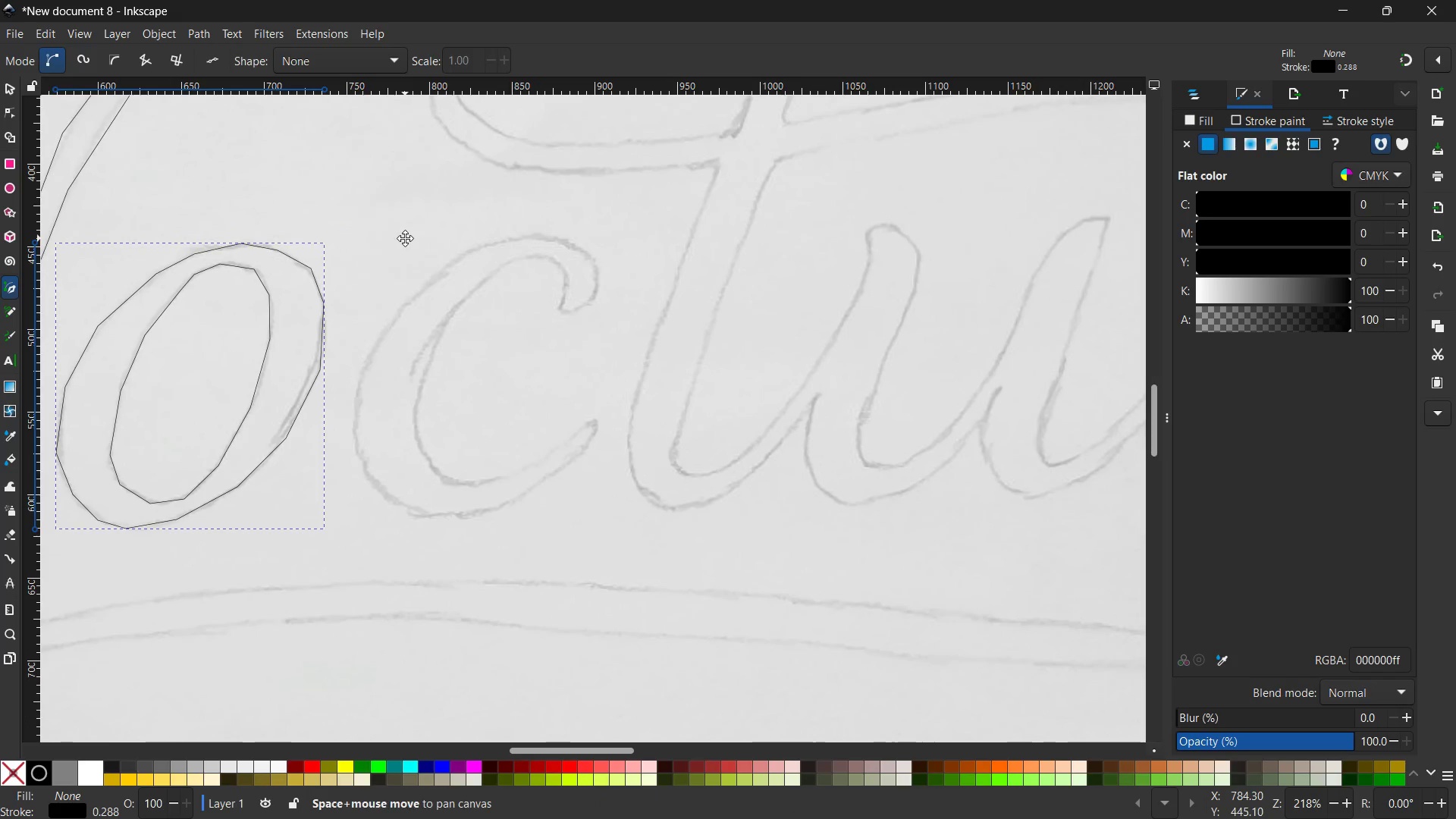 
left_click_drag(start_coordinate=[700, 330], to_coordinate=[405, 238])
 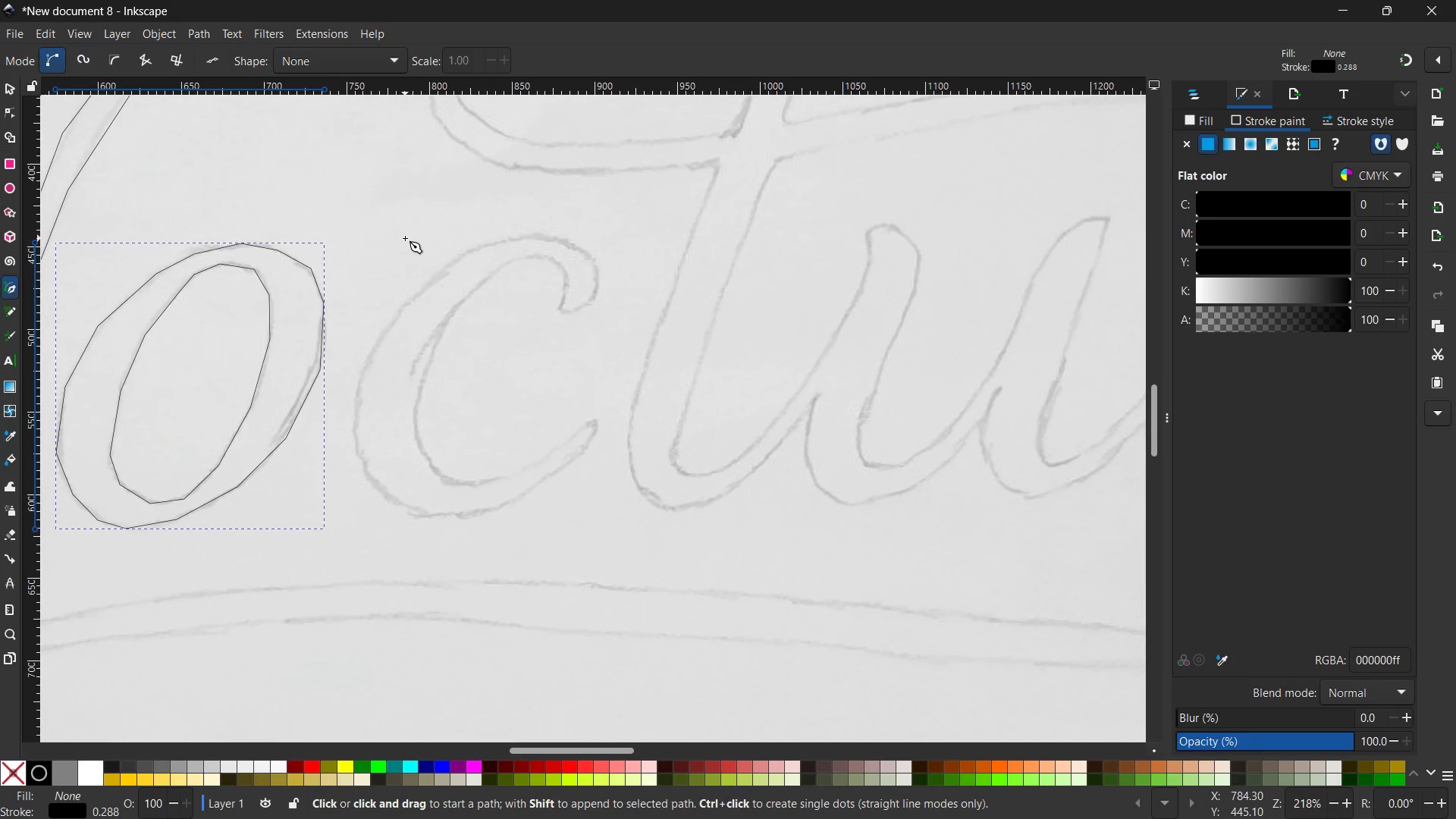 
hold_key(key=Space, duration=0.64)
 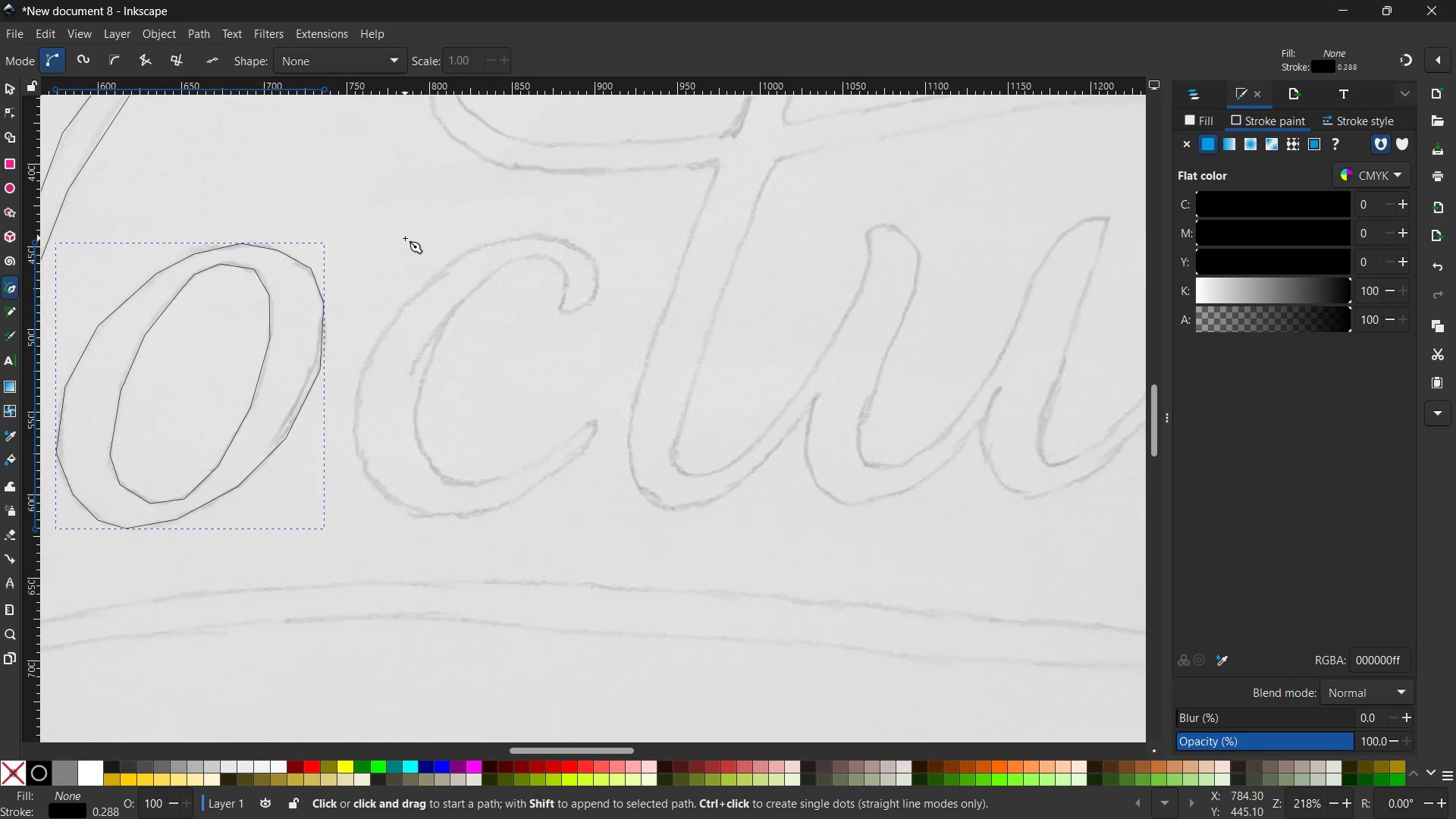 
hold_key(key=ControlLeft, duration=2.14)
scroll: coordinate [403, 238], scroll_direction: up, amount: 2.0
 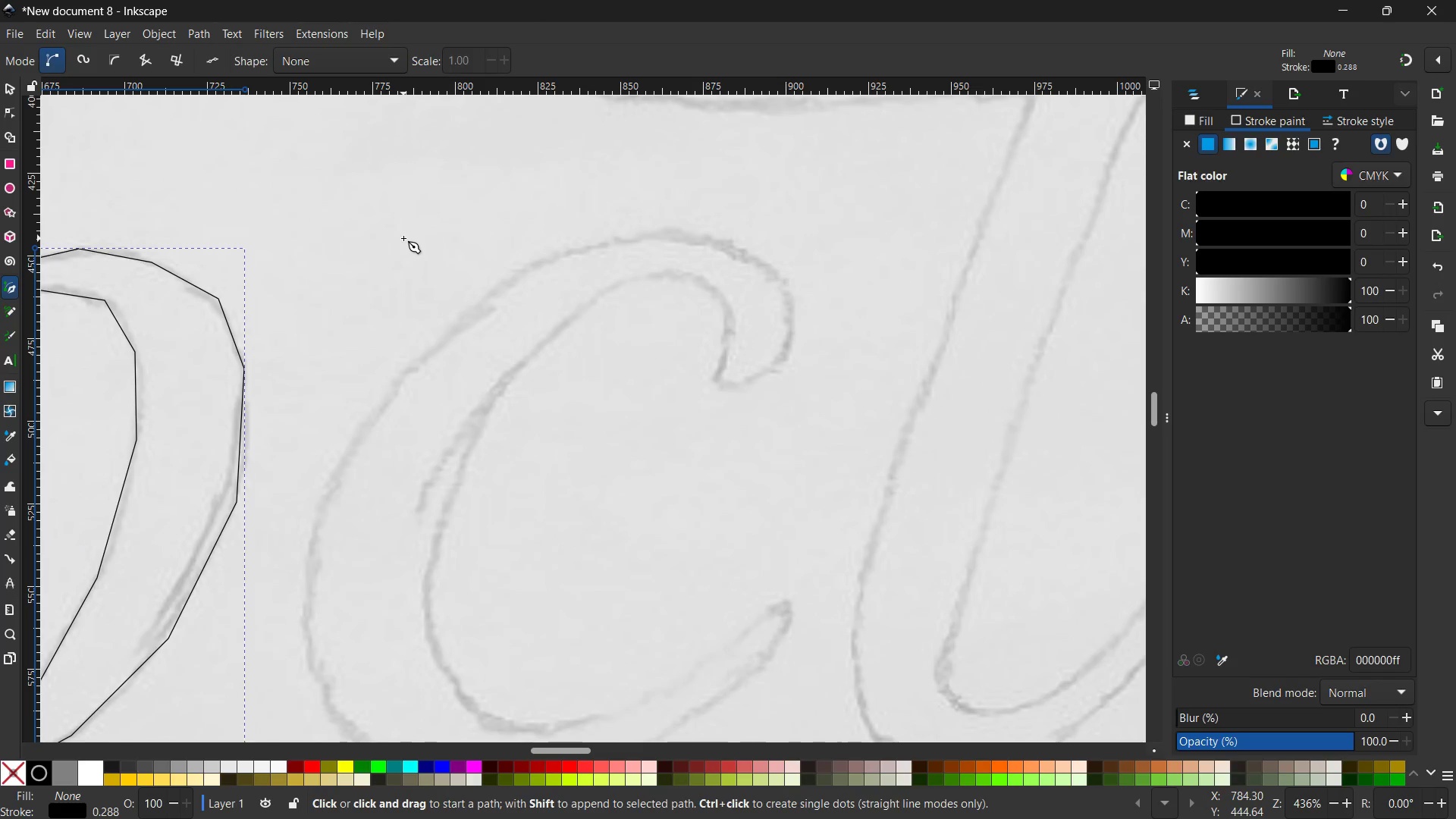 
scroll: coordinate [403, 238], scroll_direction: none, amount: 0.0
 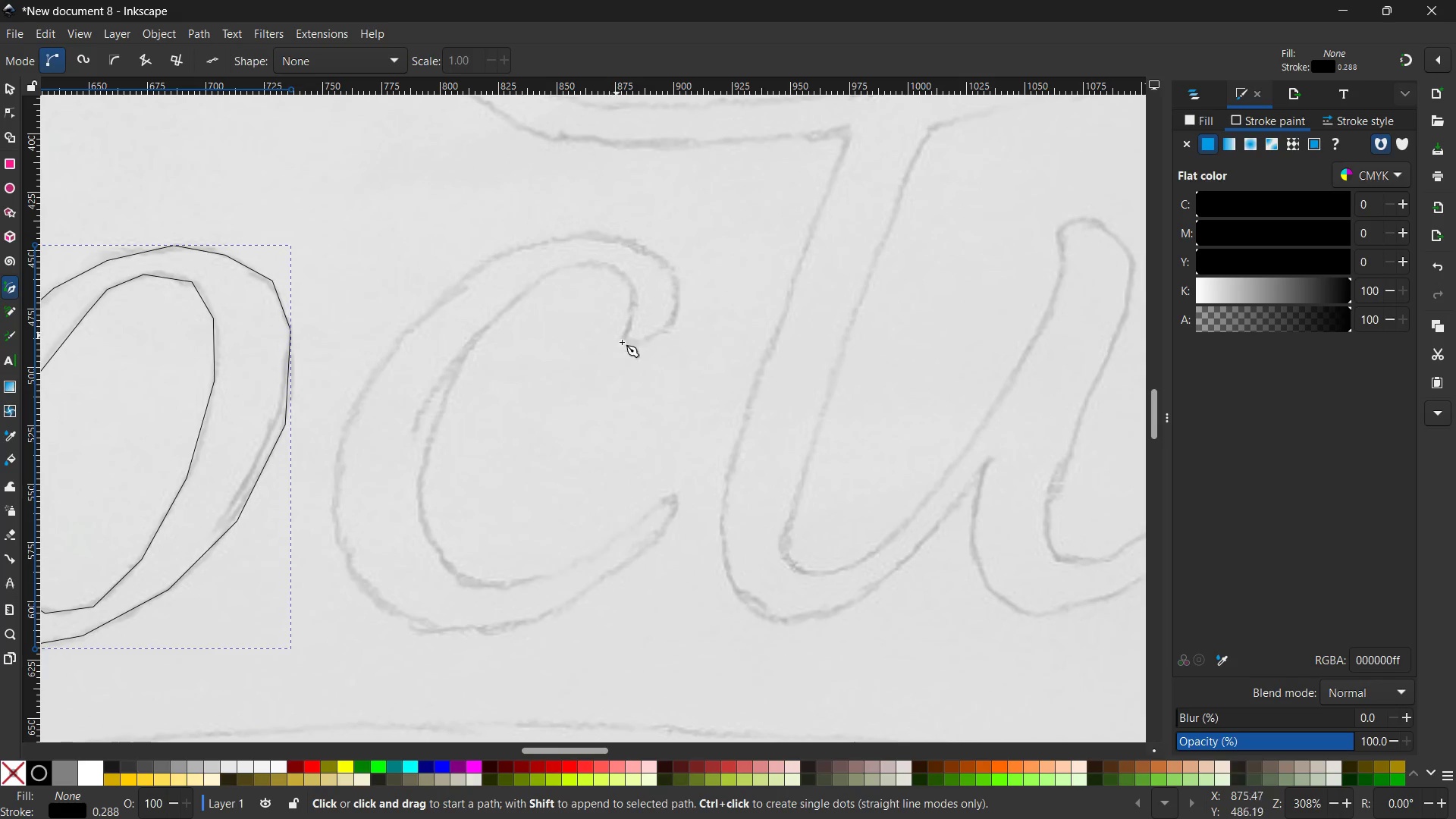 
wait(7.03)
 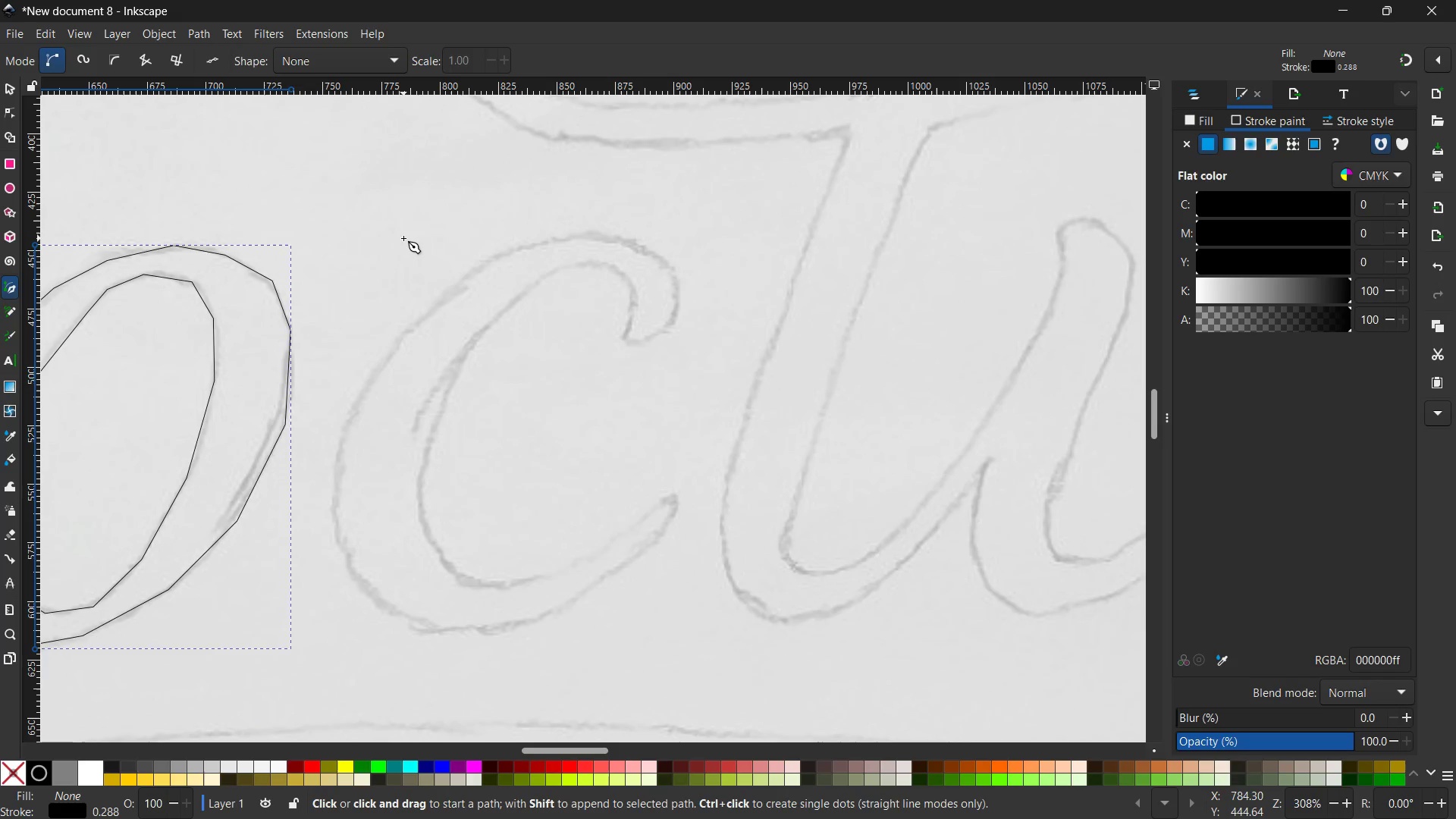 
left_click([1054, 791])